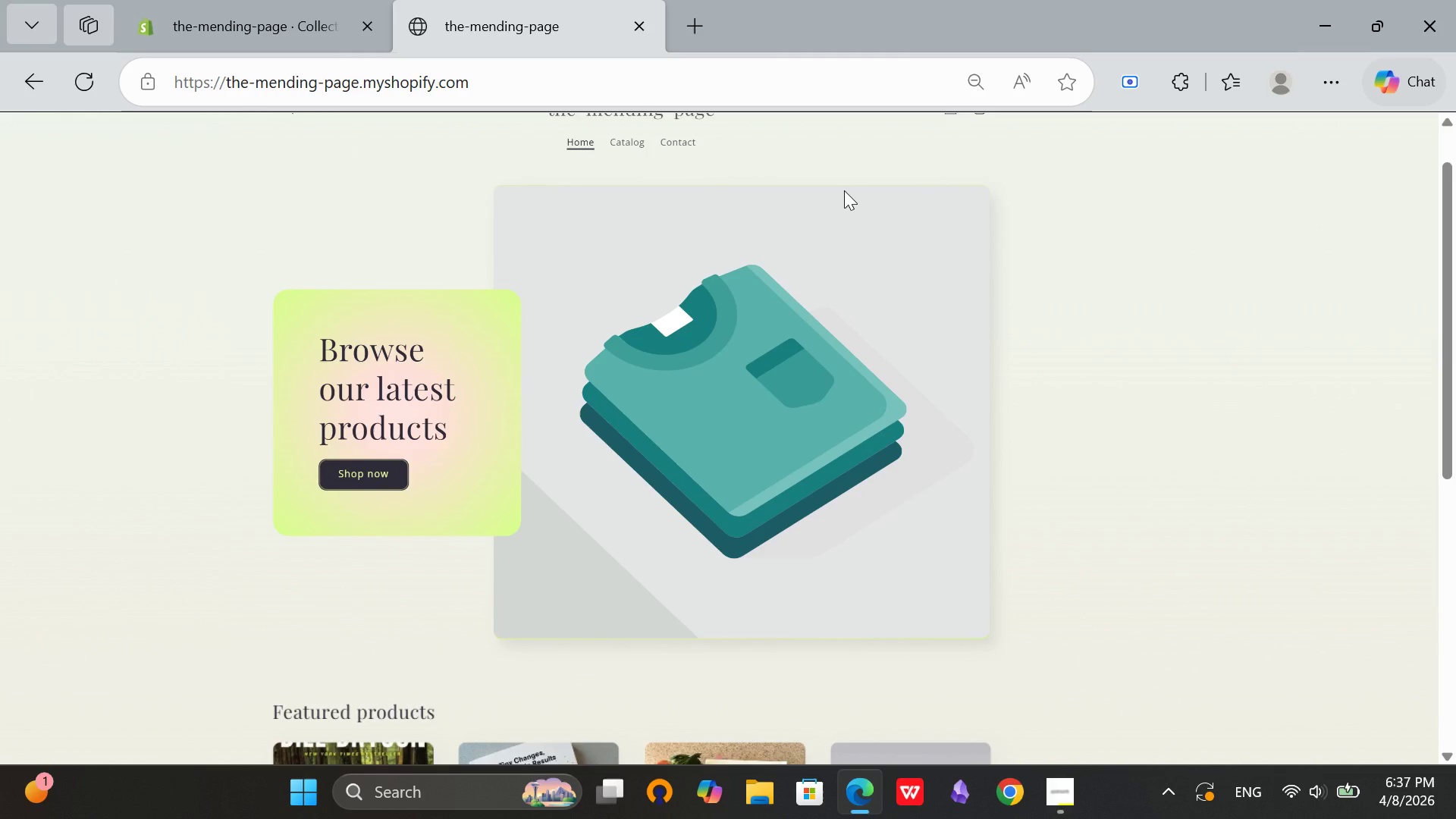 
scroll: coordinate [863, 201], scroll_direction: up, amount: 7.0
 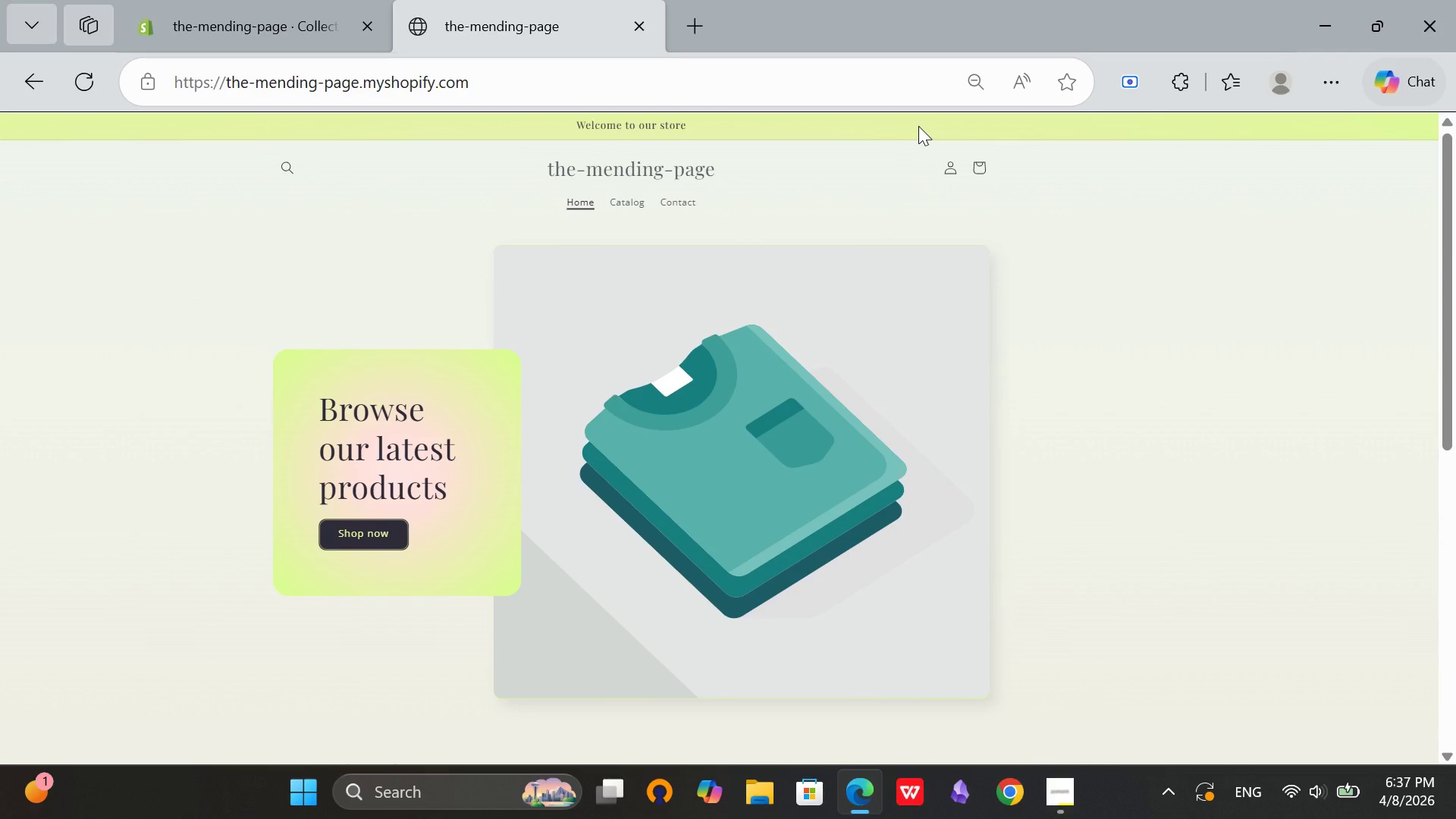 
wait(10.51)
 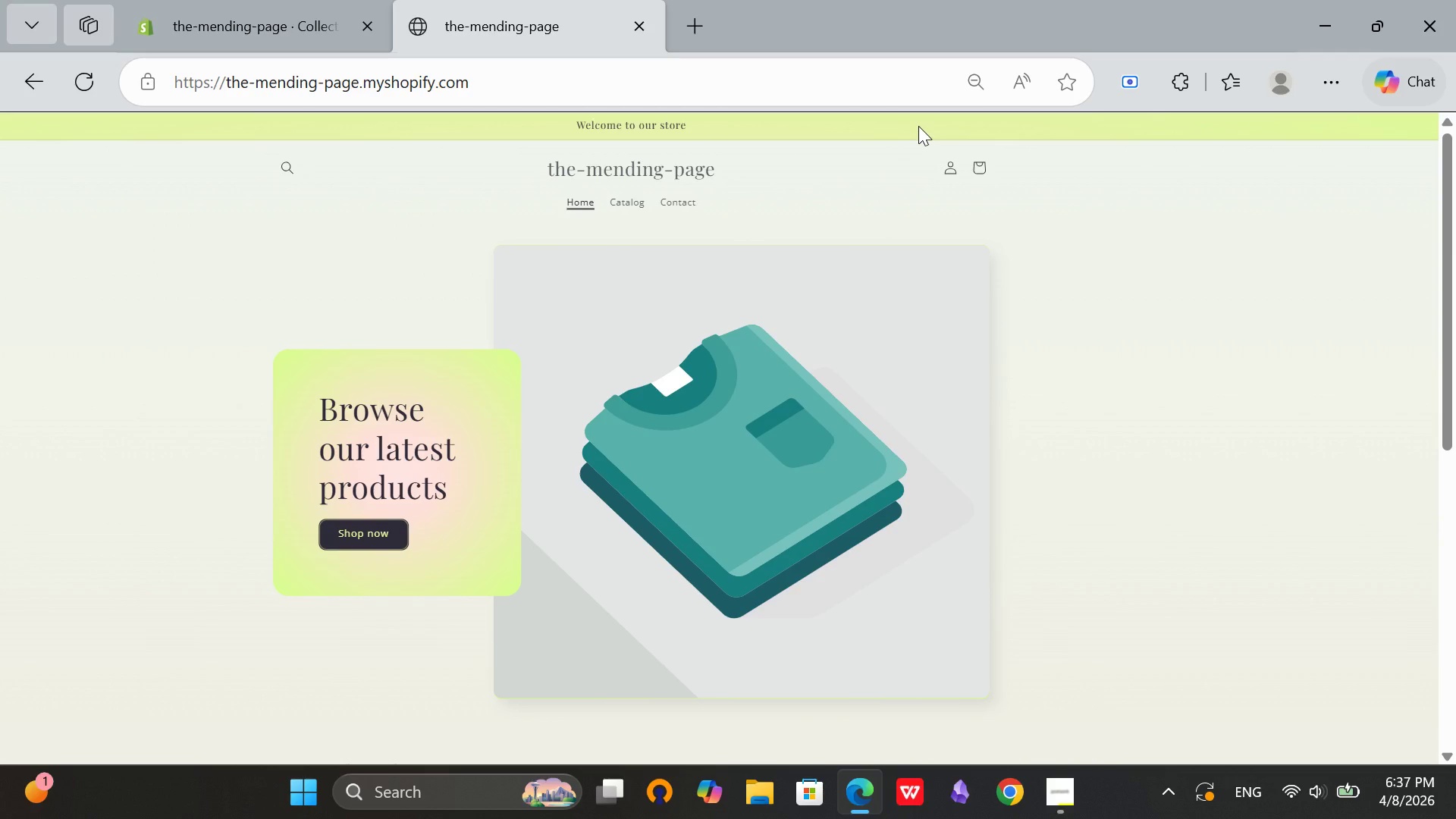 
scroll: coordinate [891, 169], scroll_direction: up, amount: 2.0
 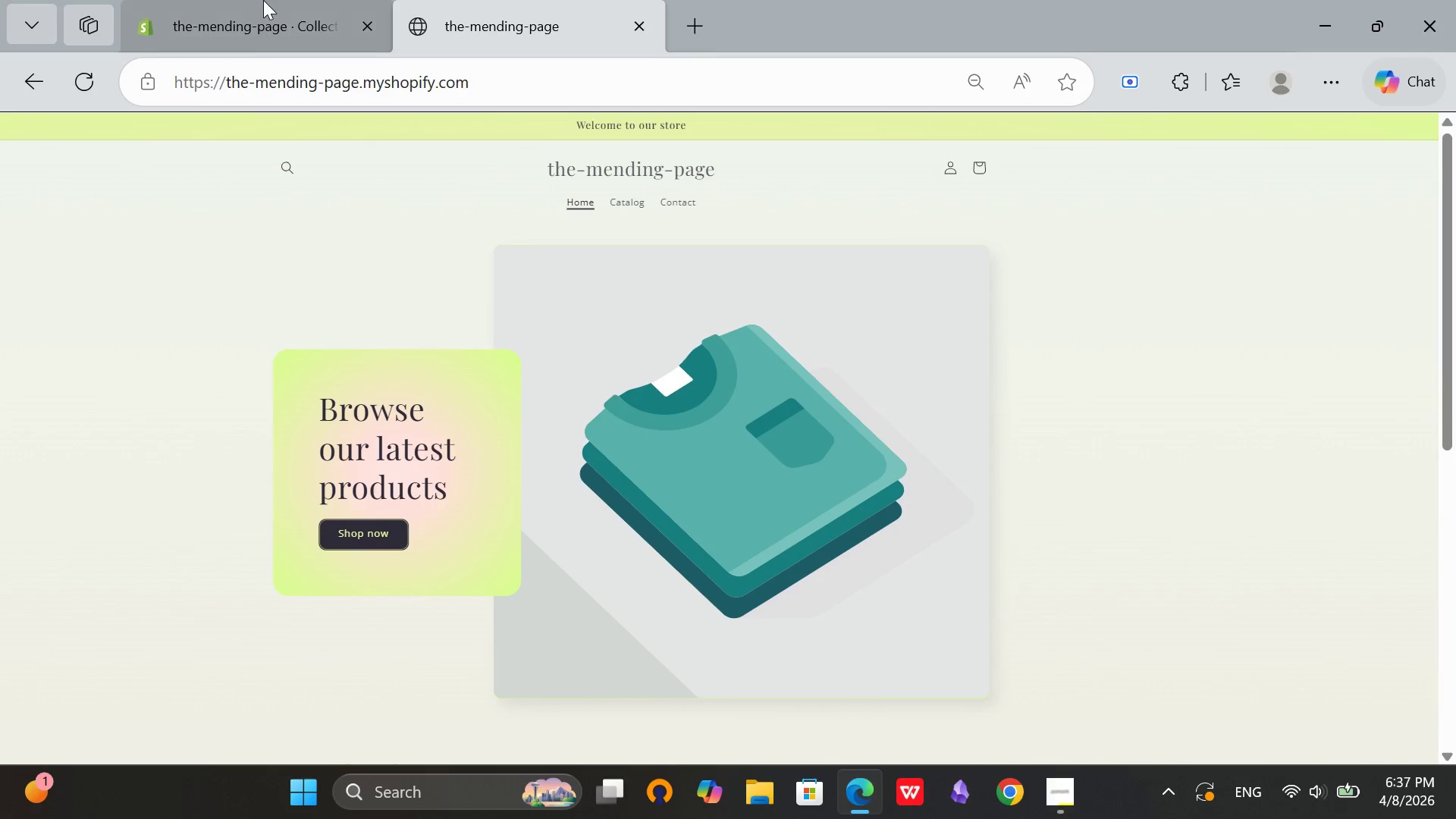 
left_click([263, 0])
 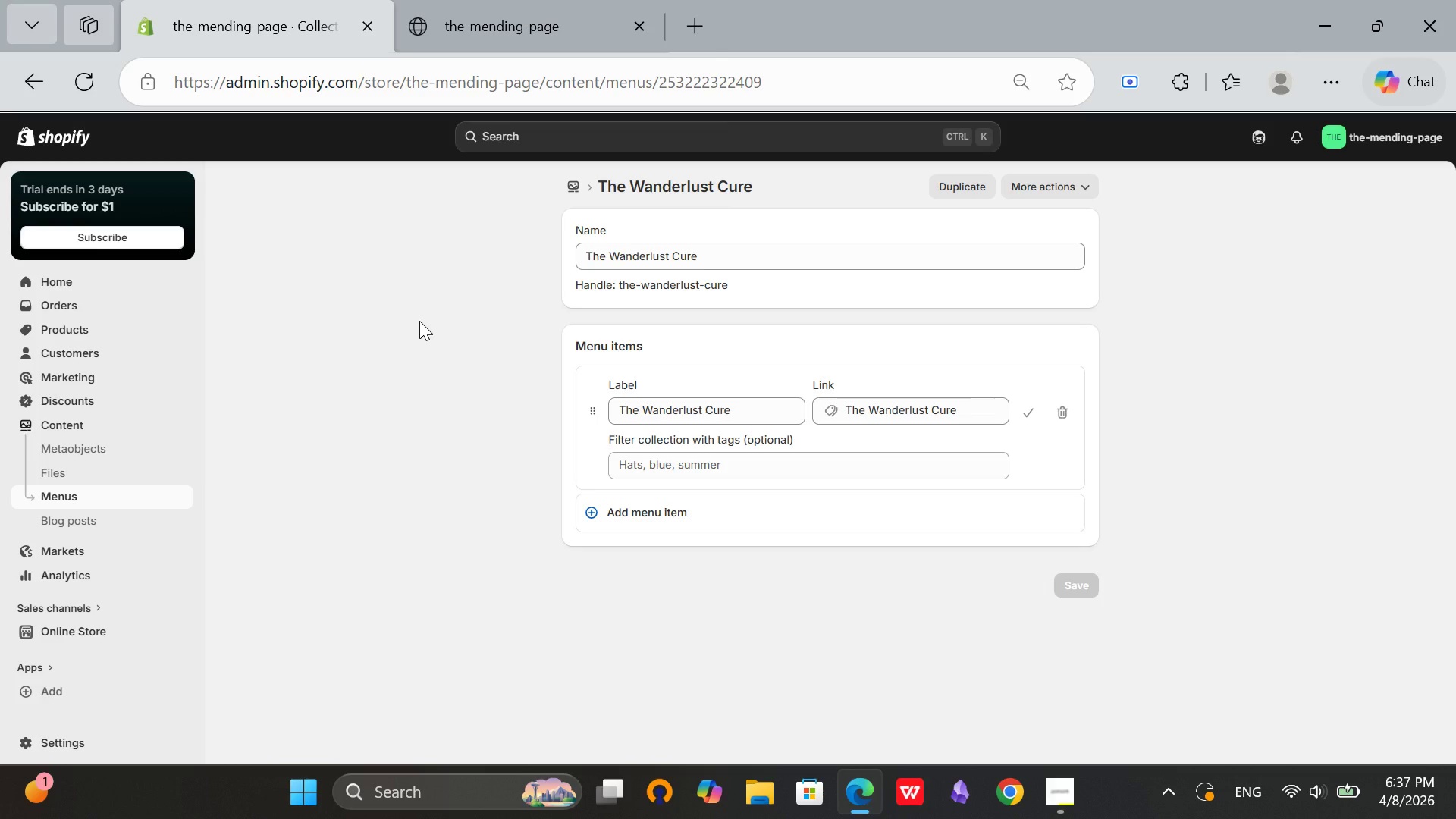 
wait(14.34)
 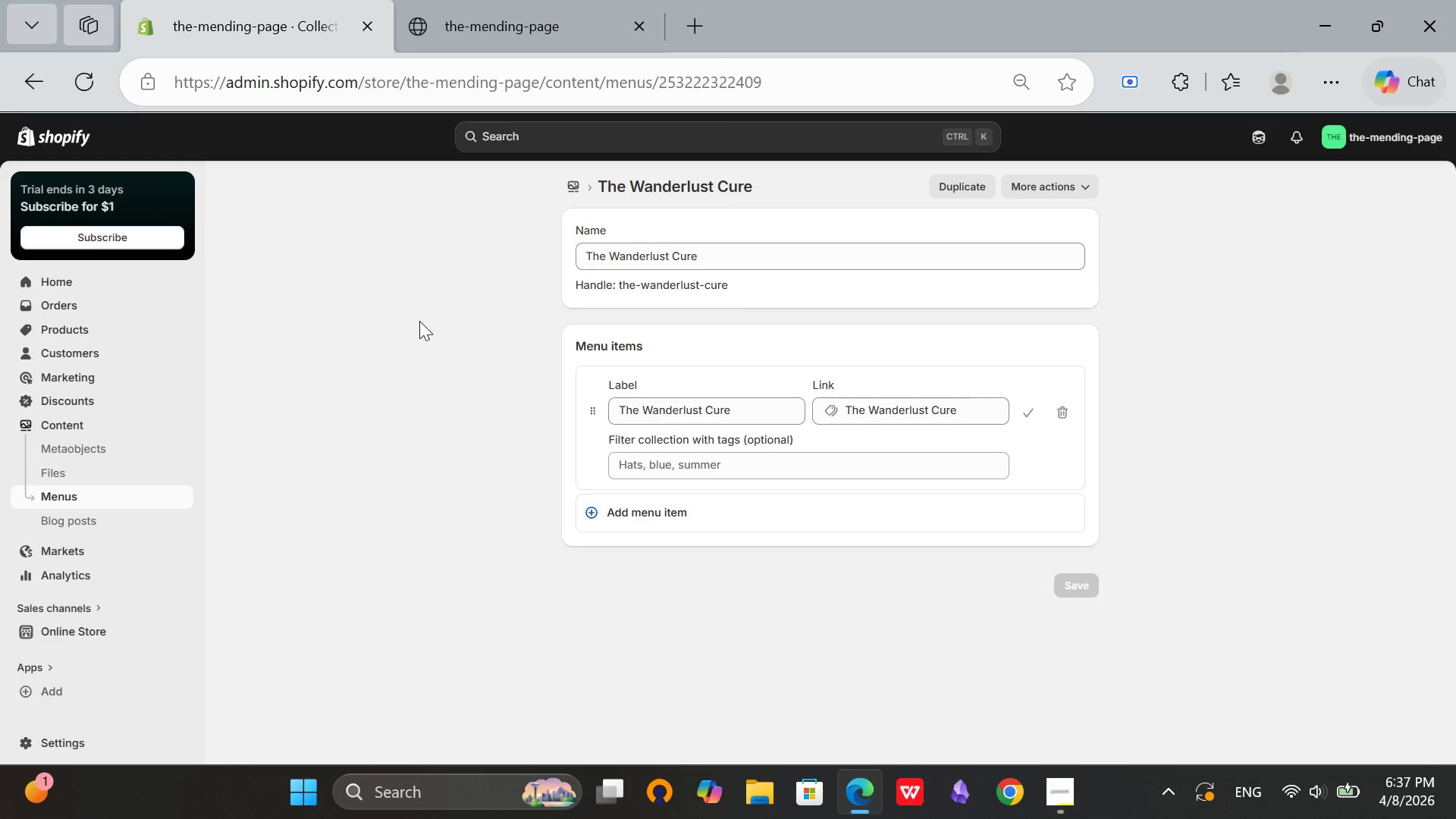 
left_click([495, 0])
 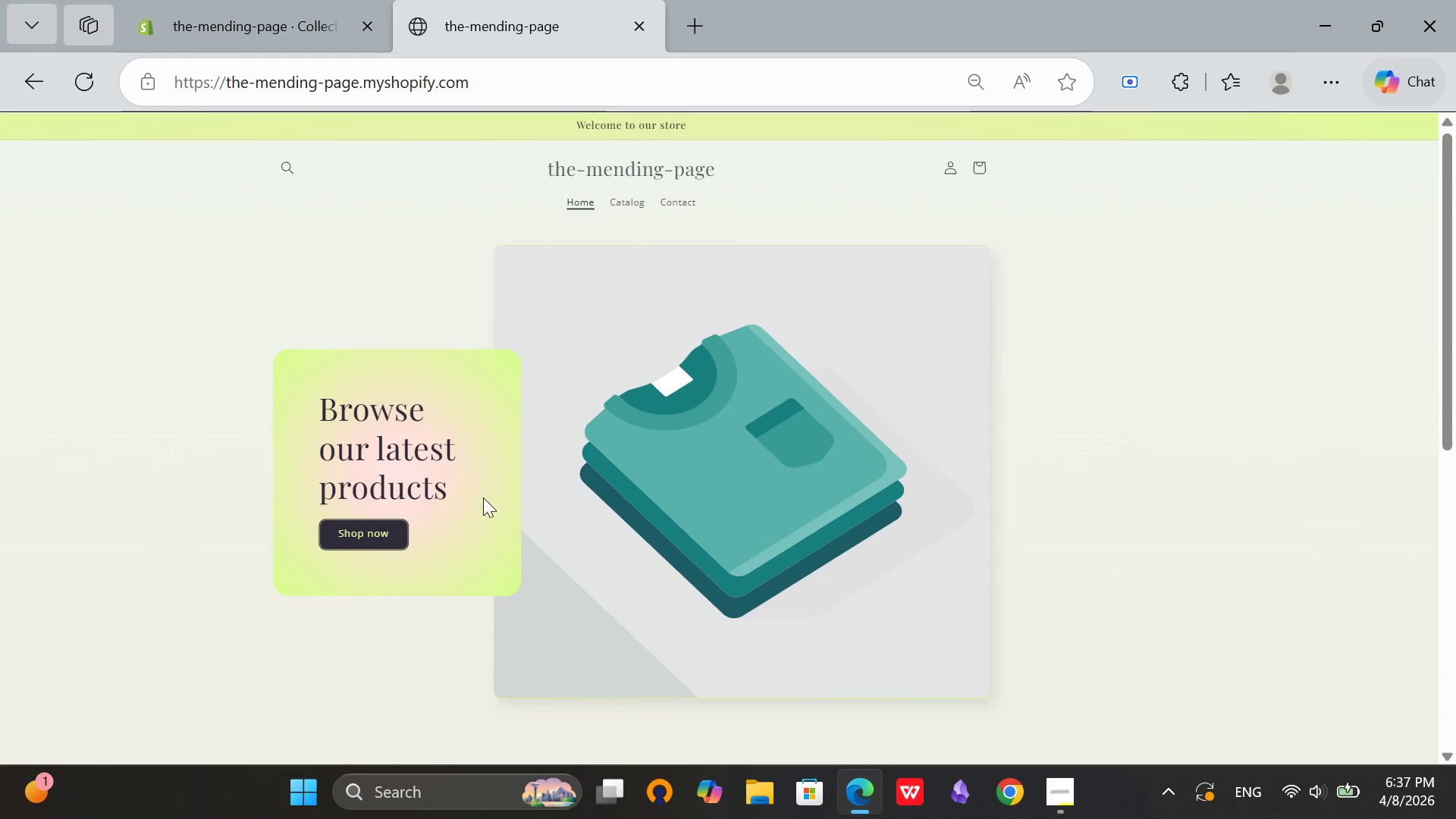 
scroll: coordinate [483, 497], scroll_direction: down, amount: 3.0
 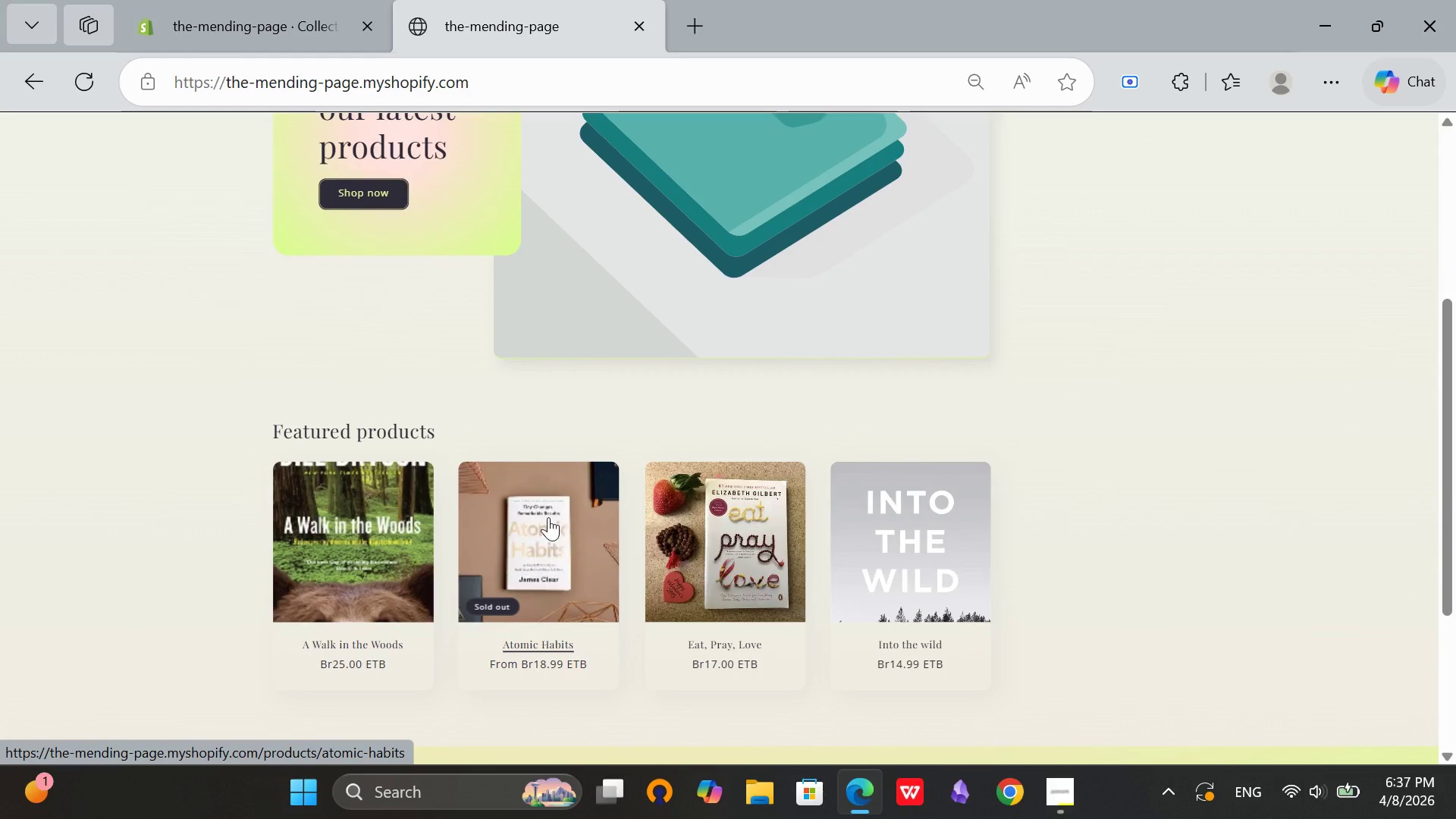 
left_click([548, 517])
 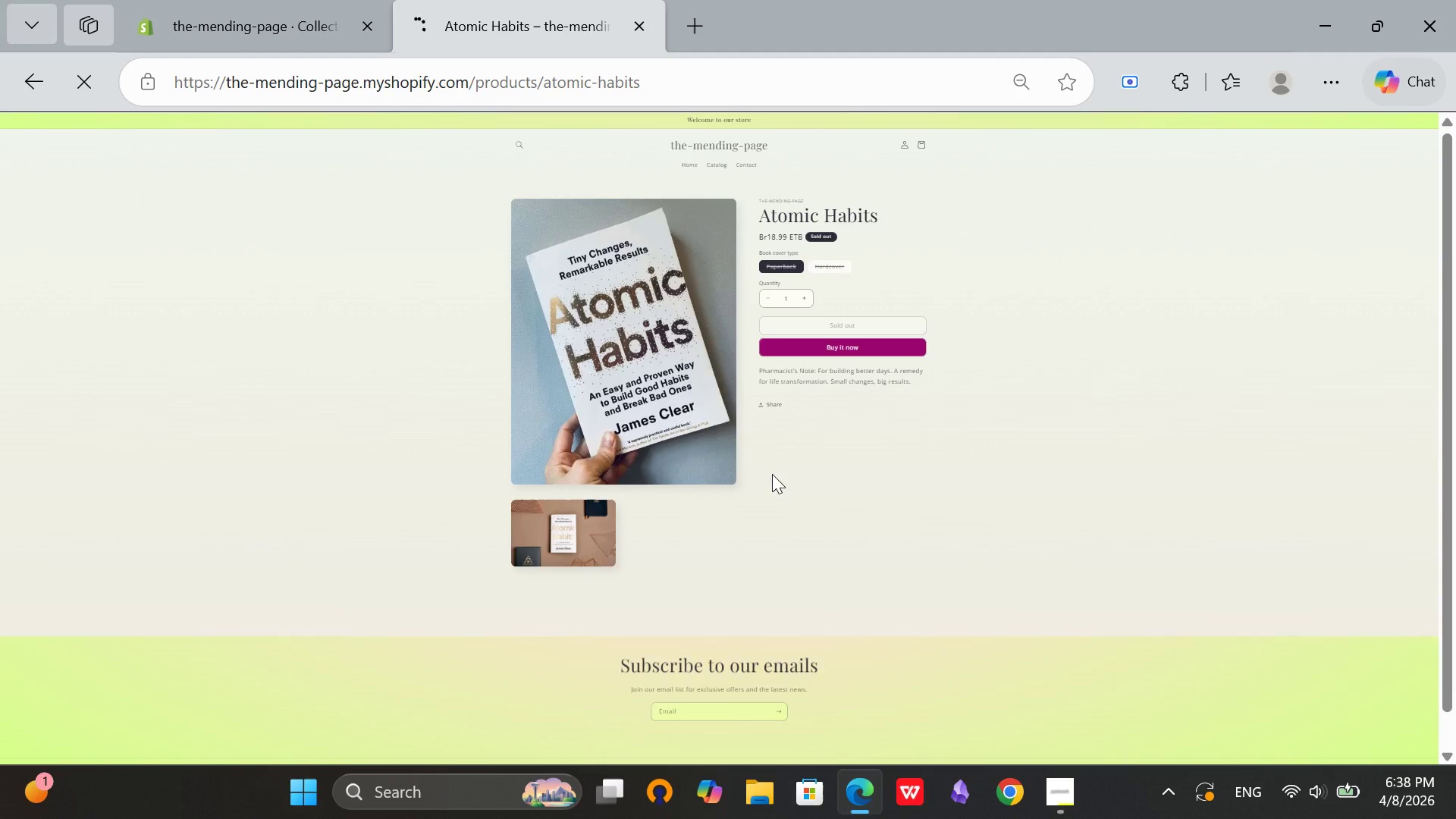 
scroll: coordinate [777, 482], scroll_direction: down, amount: 1.0
 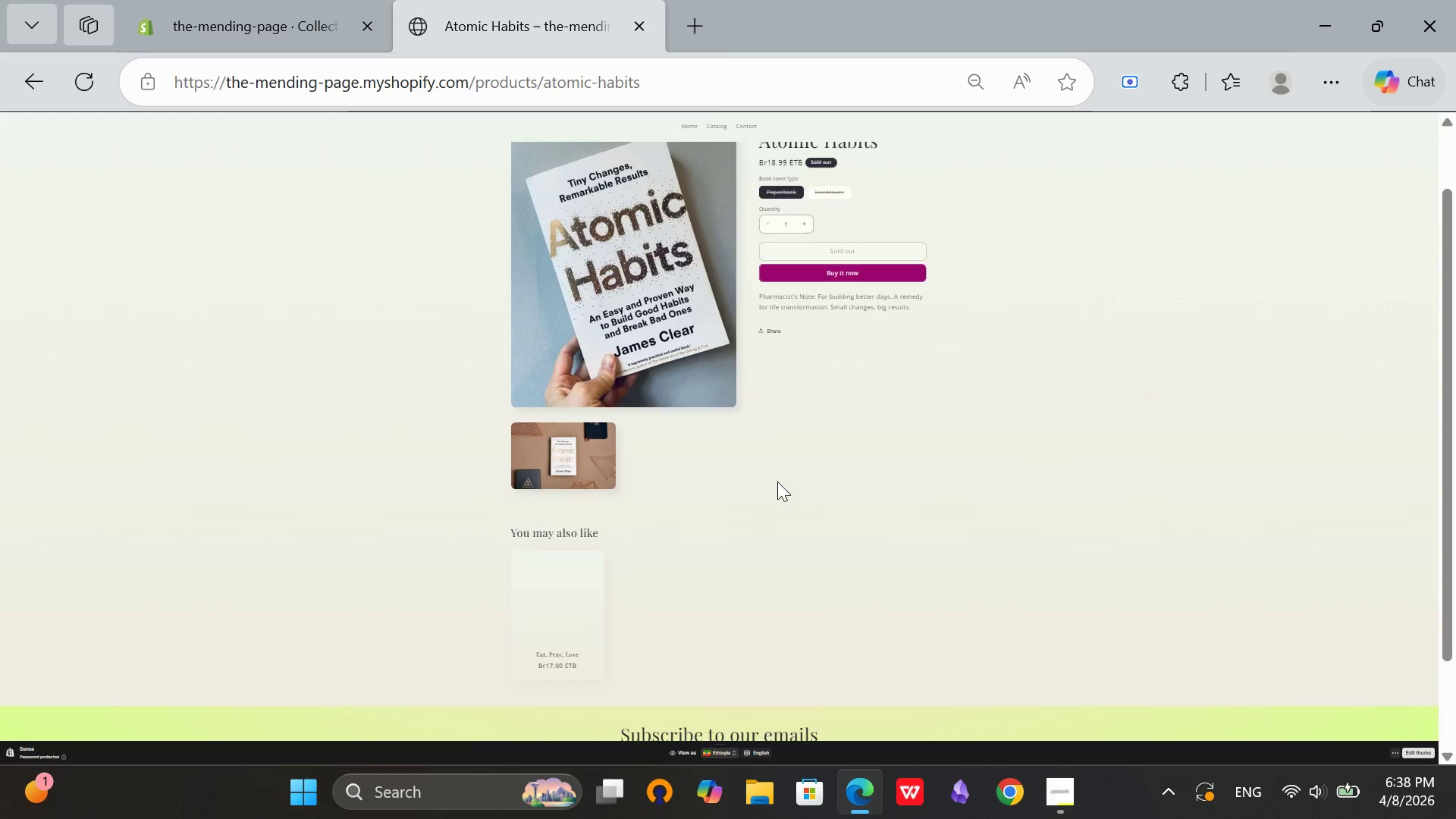 
scroll: coordinate [777, 482], scroll_direction: up, amount: 1.0
 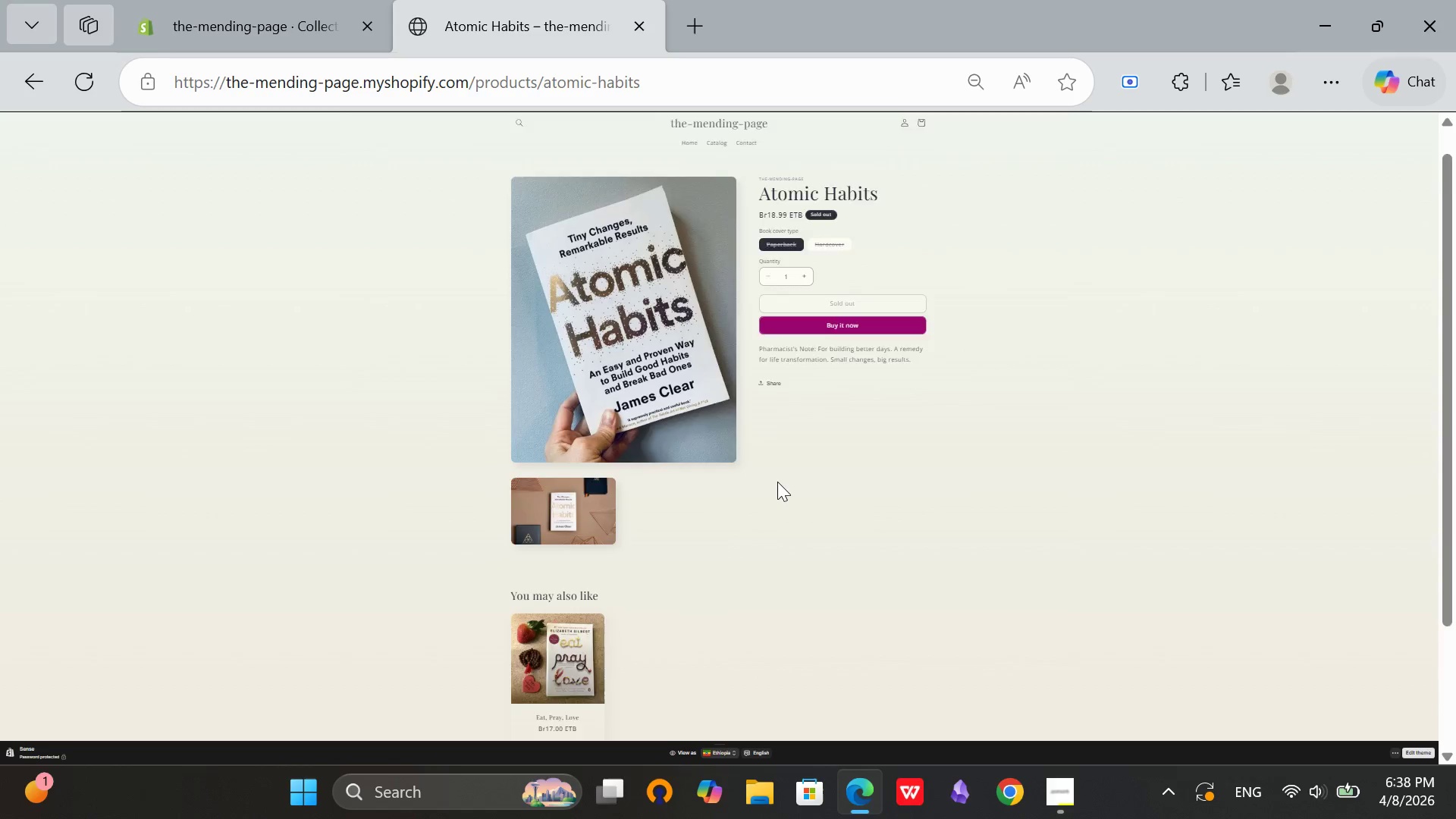 
scroll: coordinate [777, 482], scroll_direction: down, amount: 1.0
 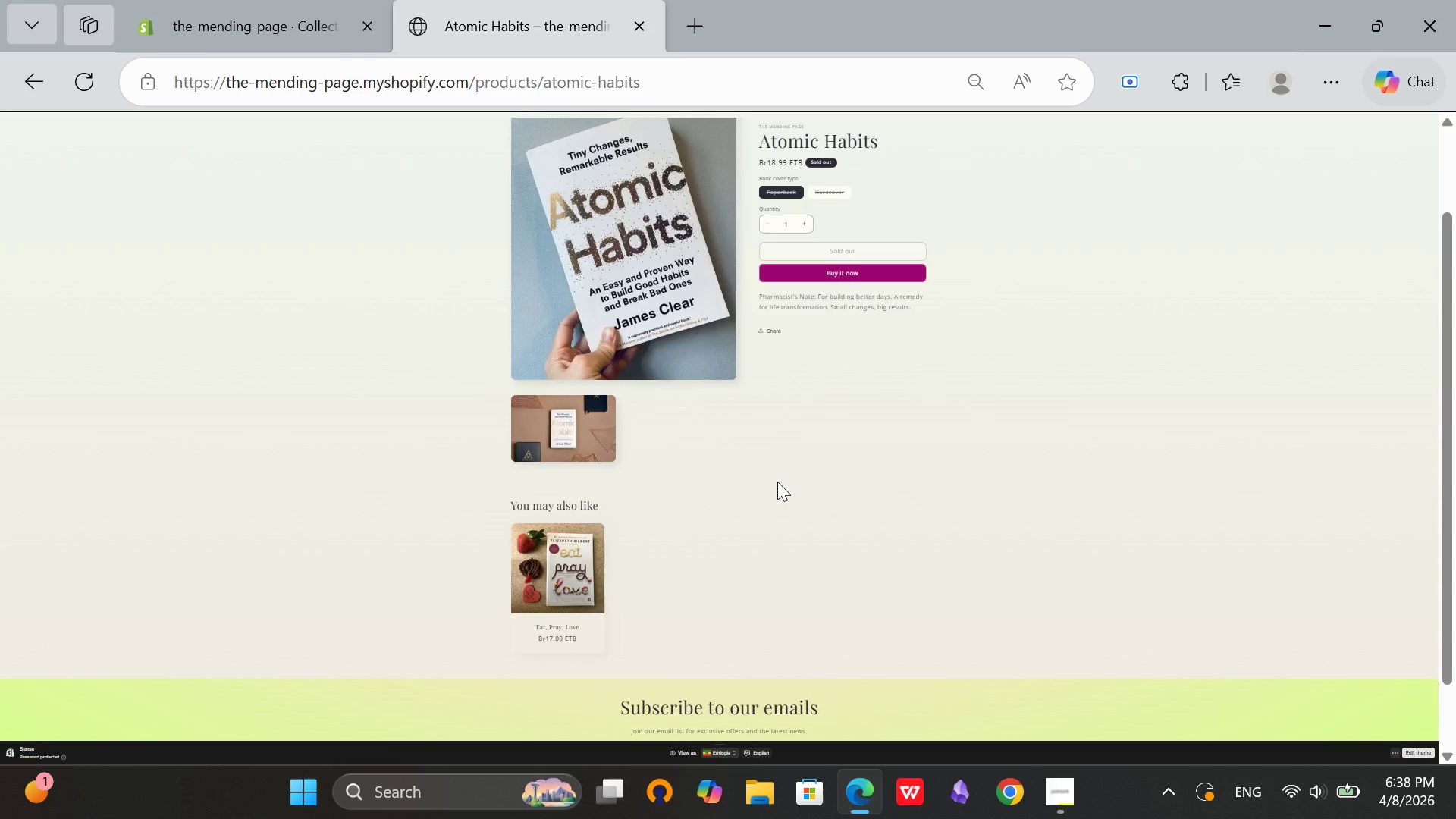 
scroll: coordinate [777, 482], scroll_direction: up, amount: 1.0
 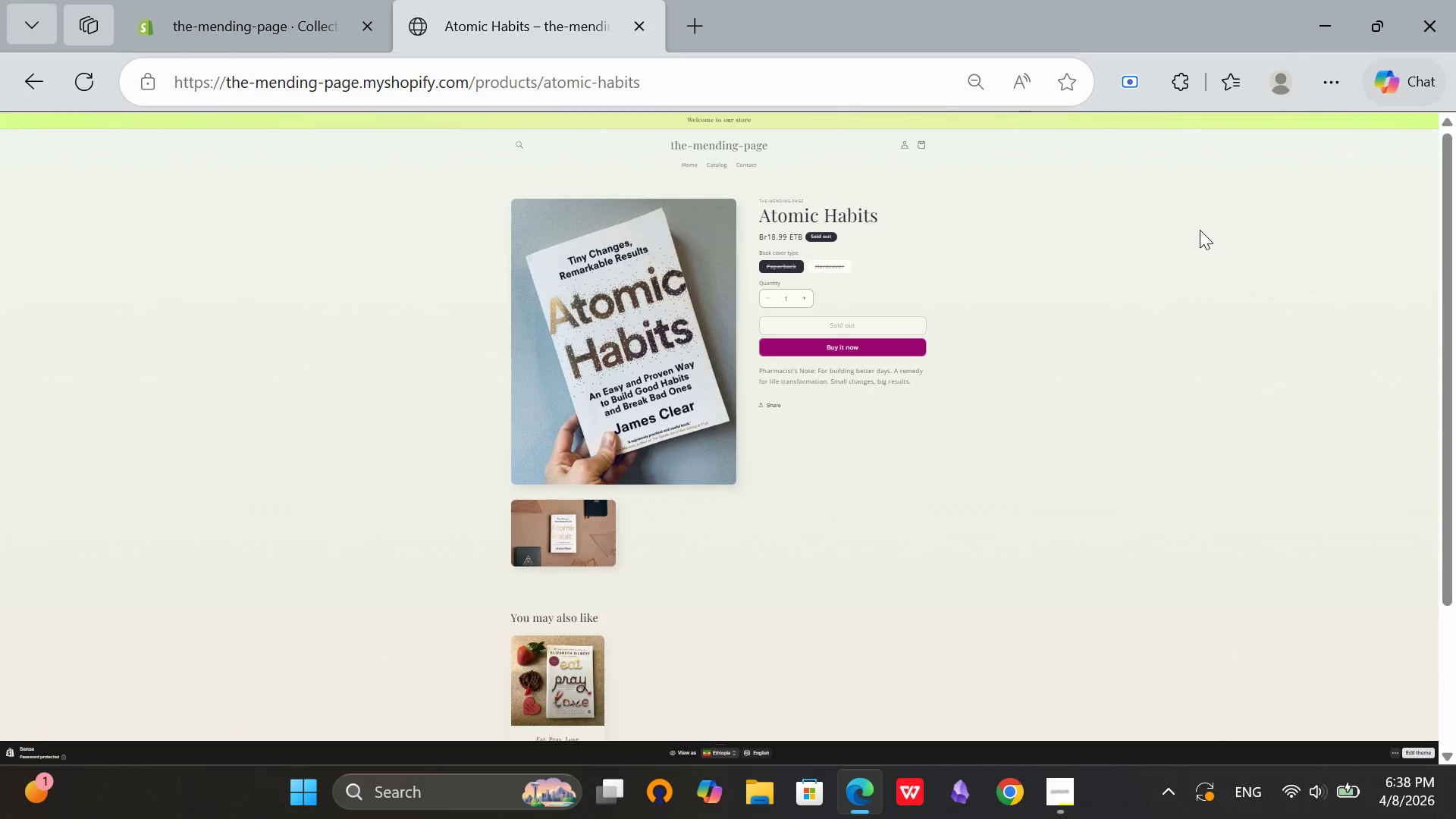 
key(Meta+Shift+ShiftRight)
 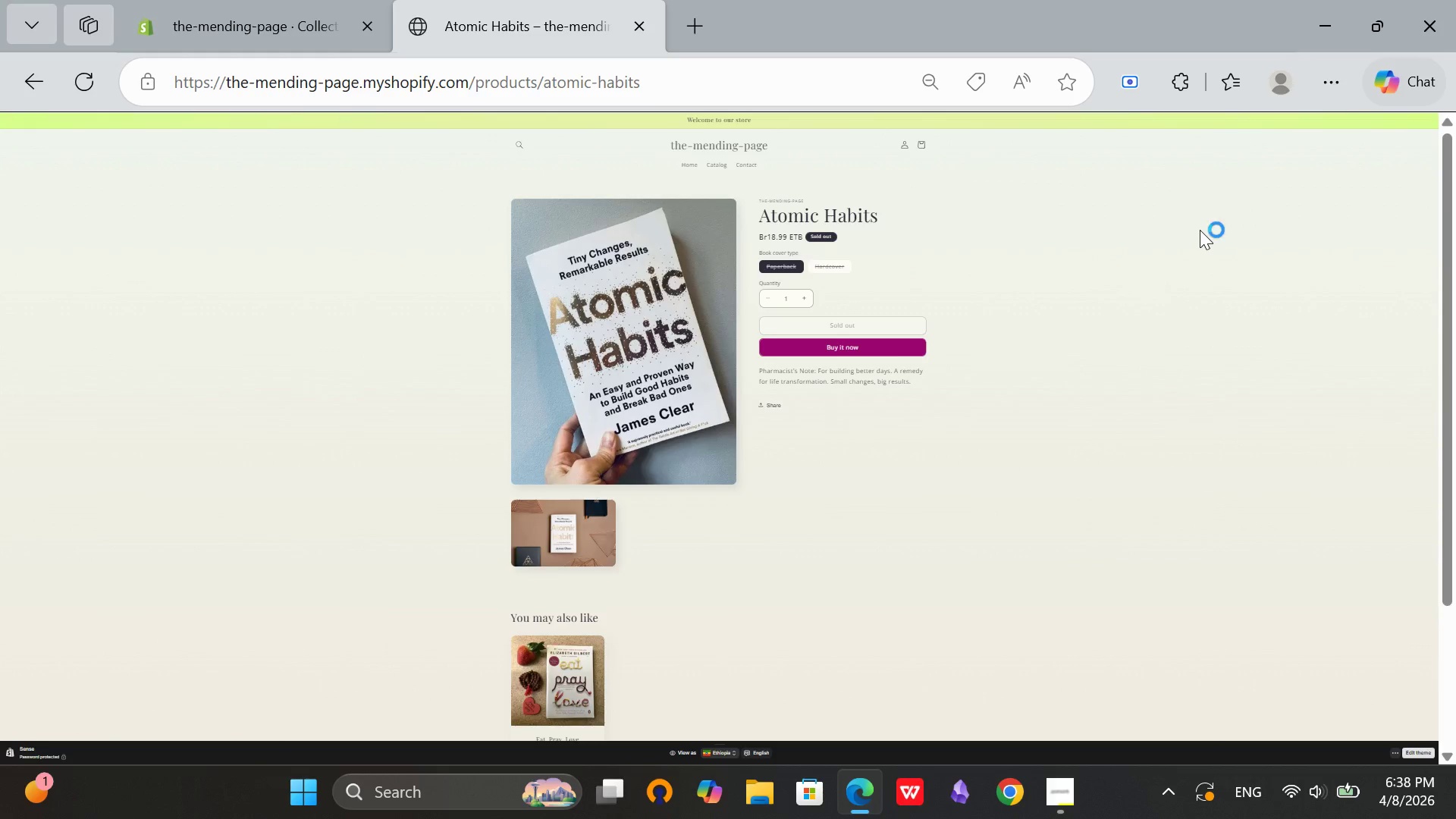 
key(Meta+Shift+S)
 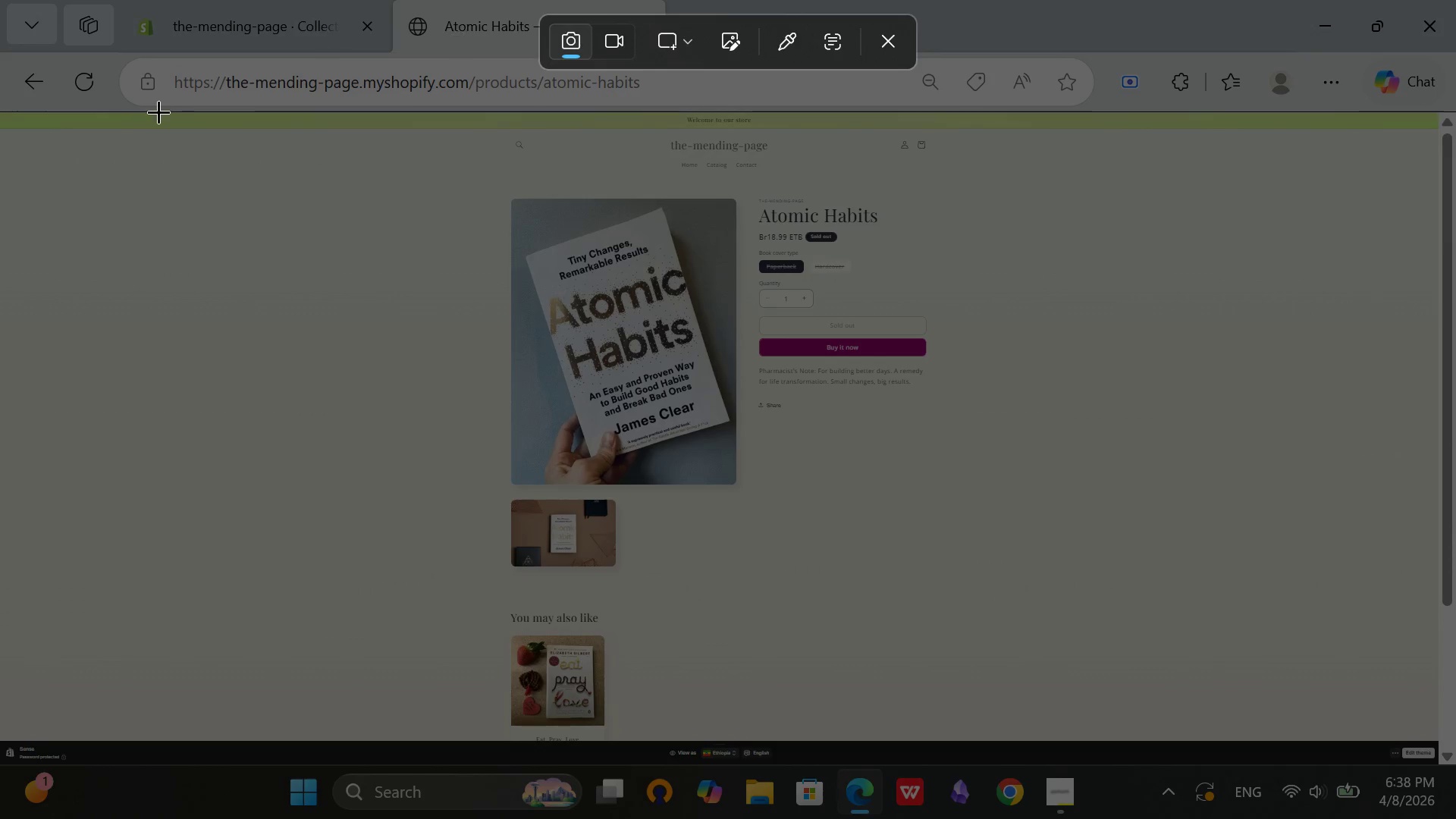 
left_click_drag(start_coordinate=[0, 112], to_coordinate=[1439, 745])
 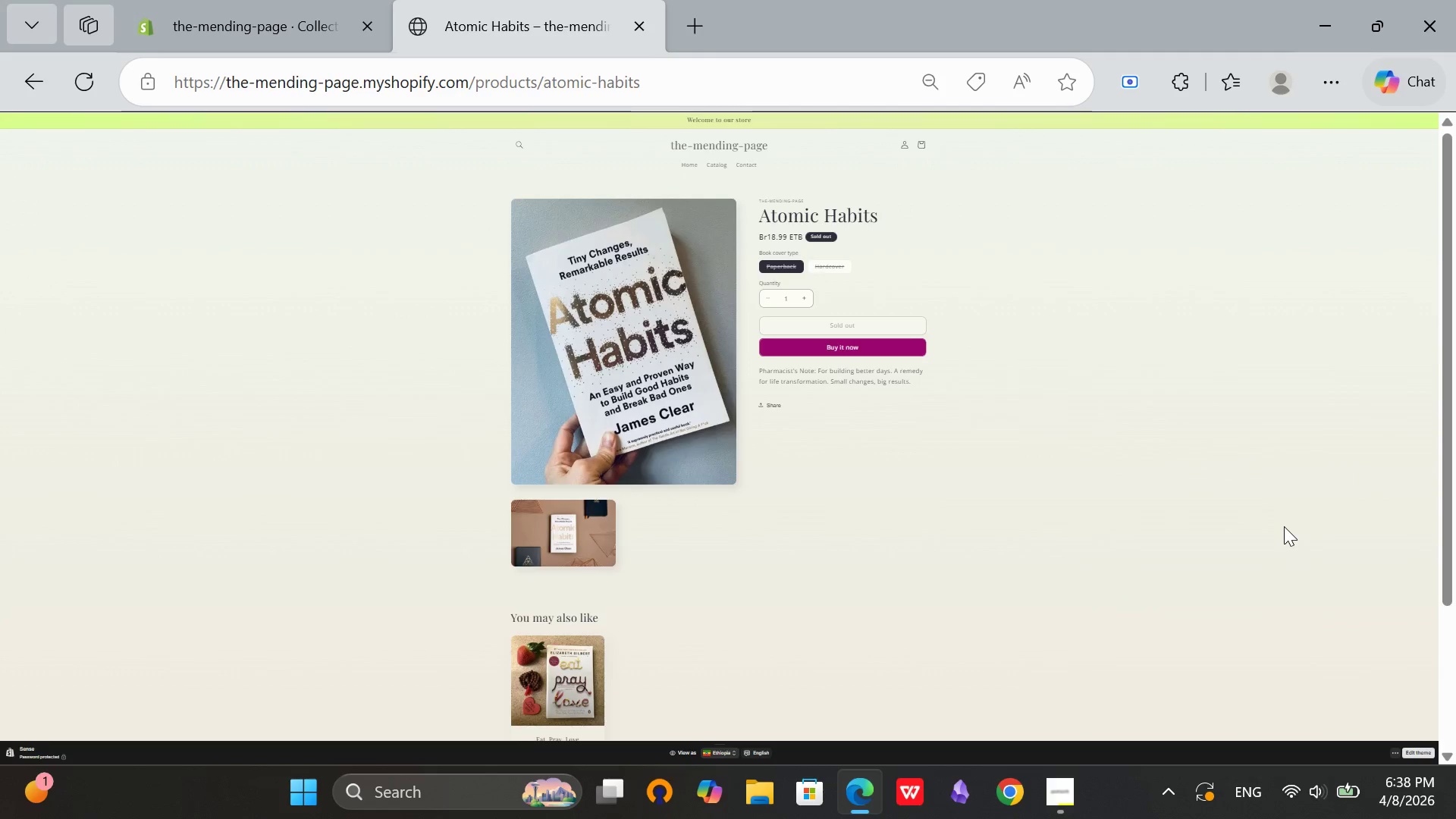 
wait(12.28)
 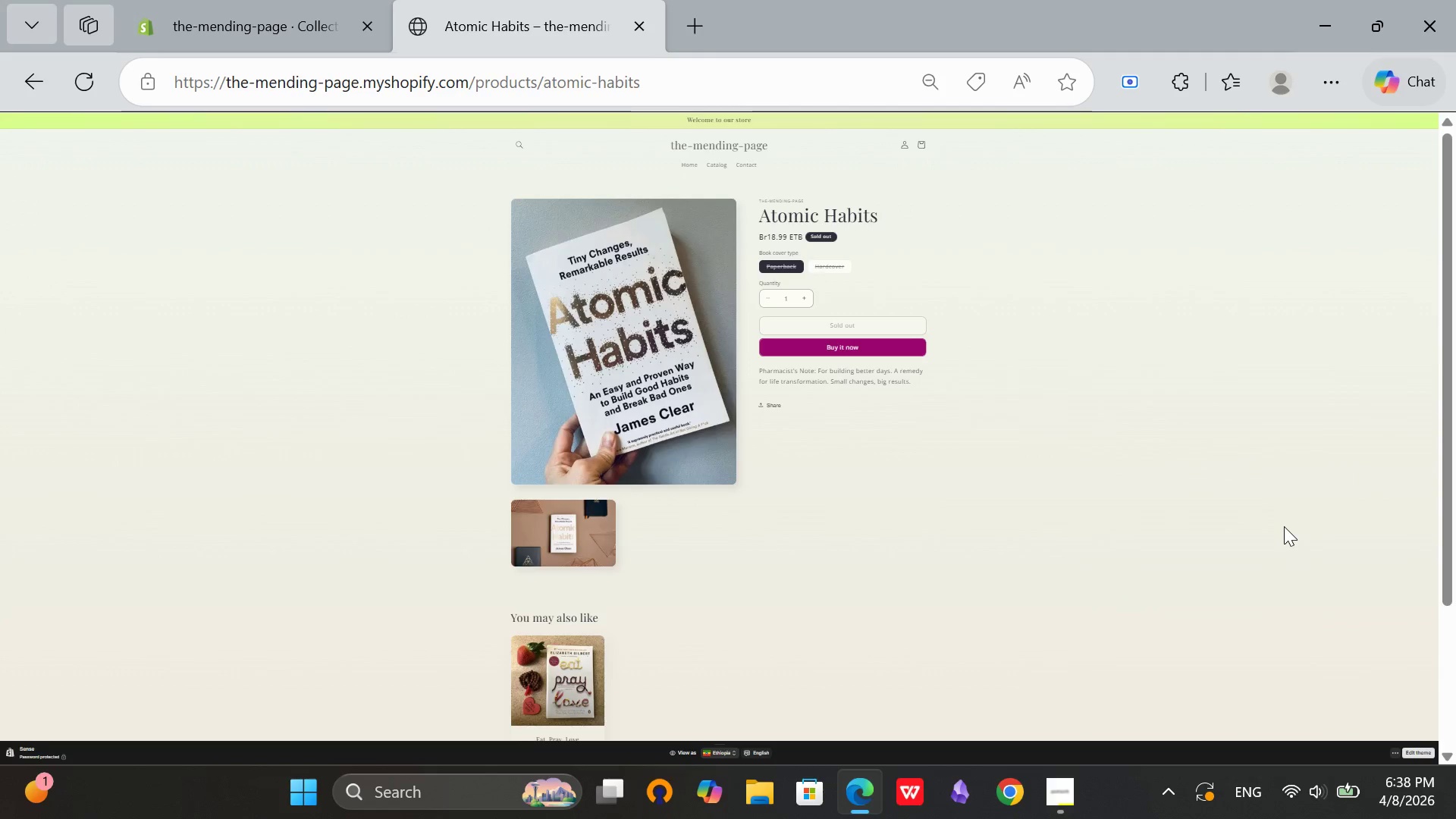 
left_click([278, 0])
 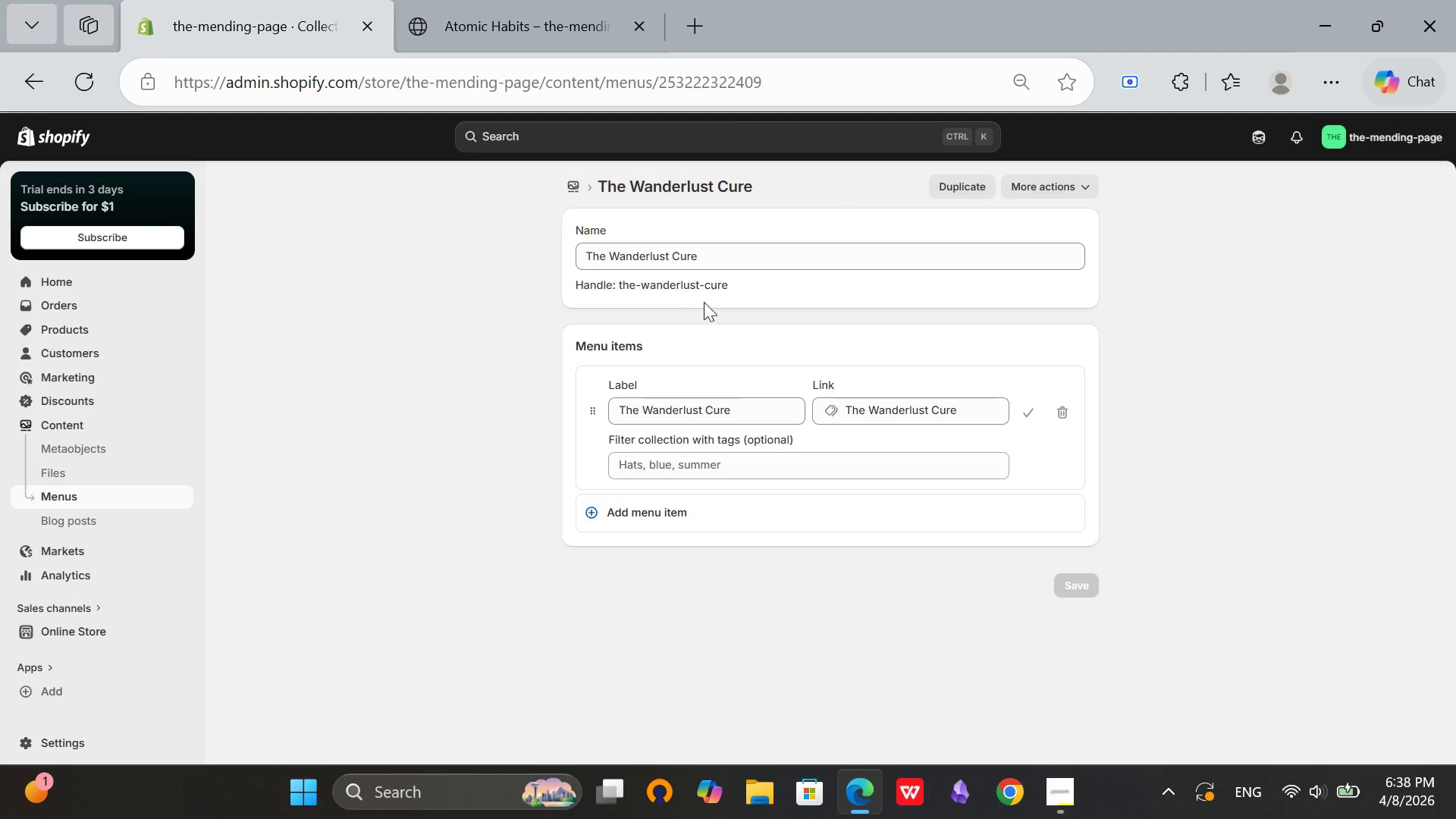 
left_click([555, 0])
 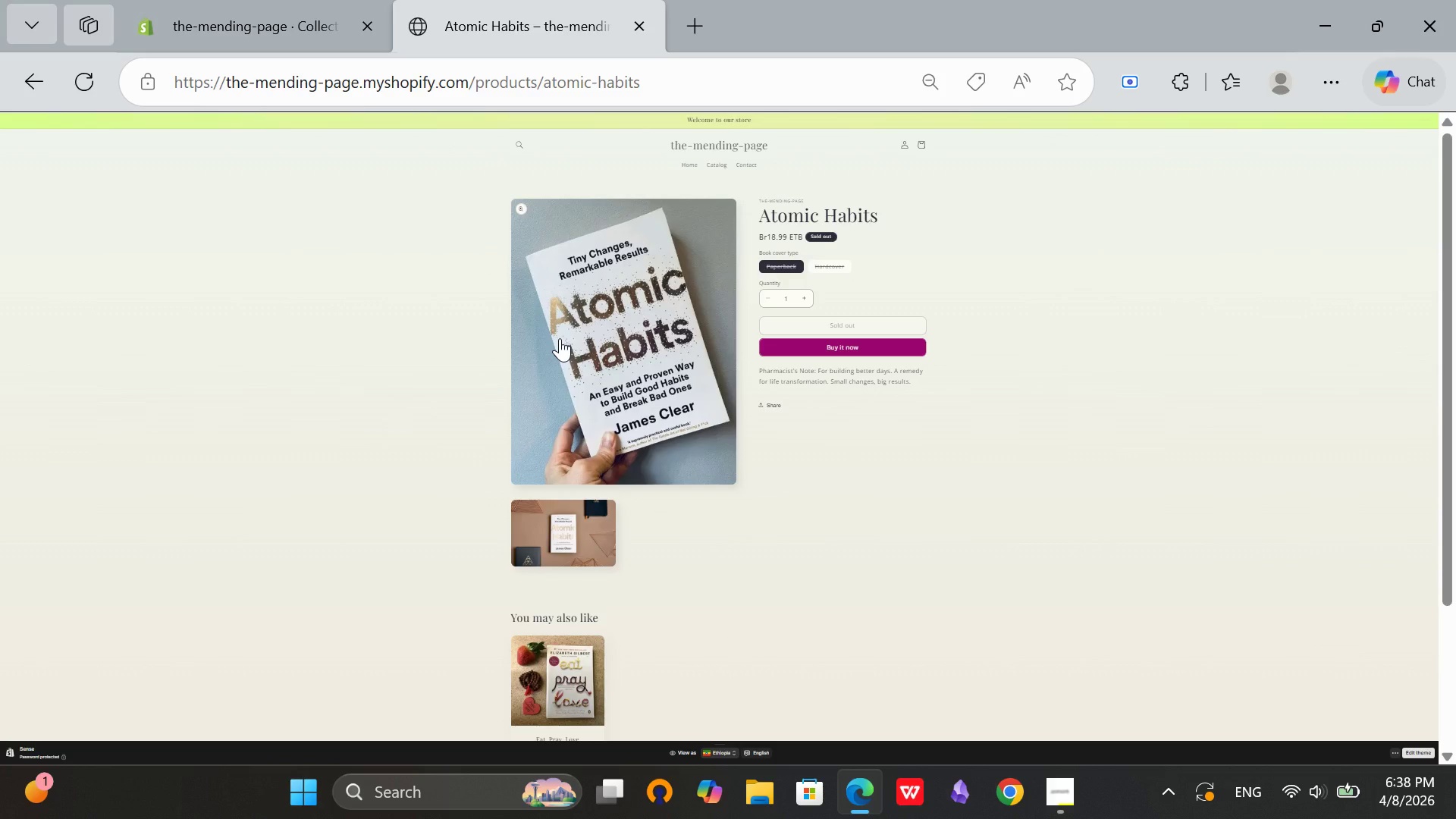 
key(Meta+Shift+ShiftRight)
 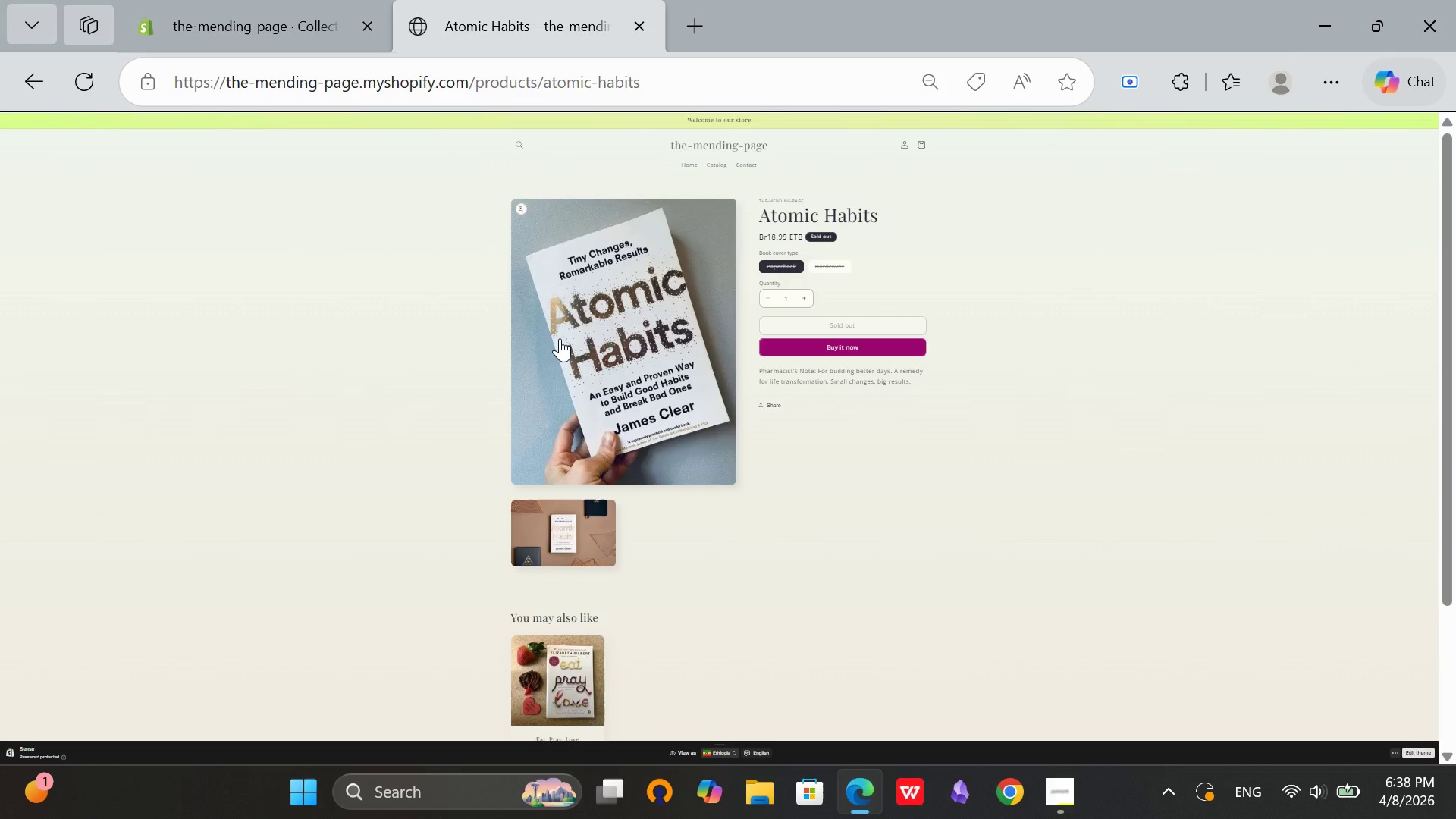 
key(Meta+Shift+S)
 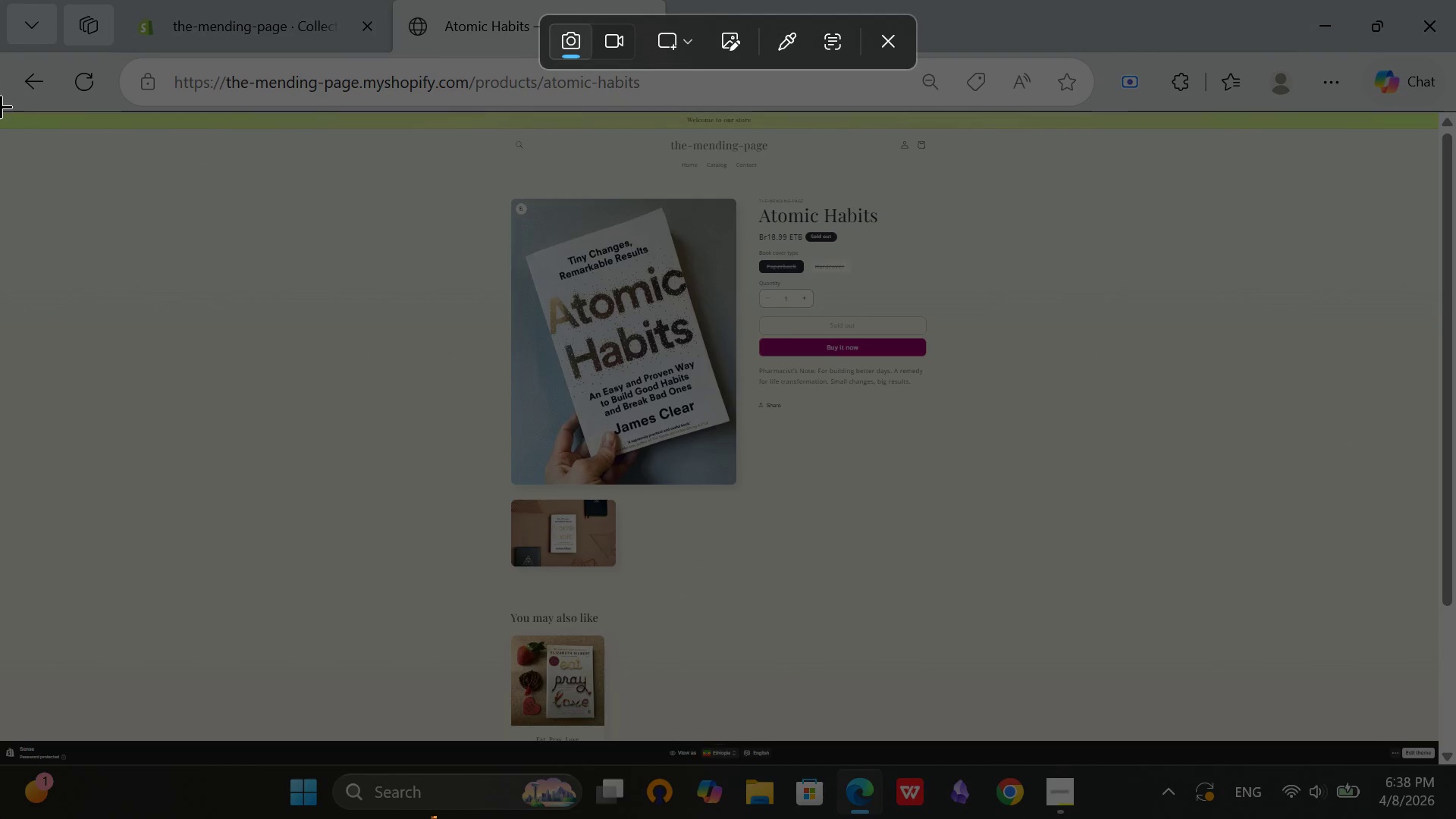 
left_click_drag(start_coordinate=[1, 106], to_coordinate=[1436, 740])
 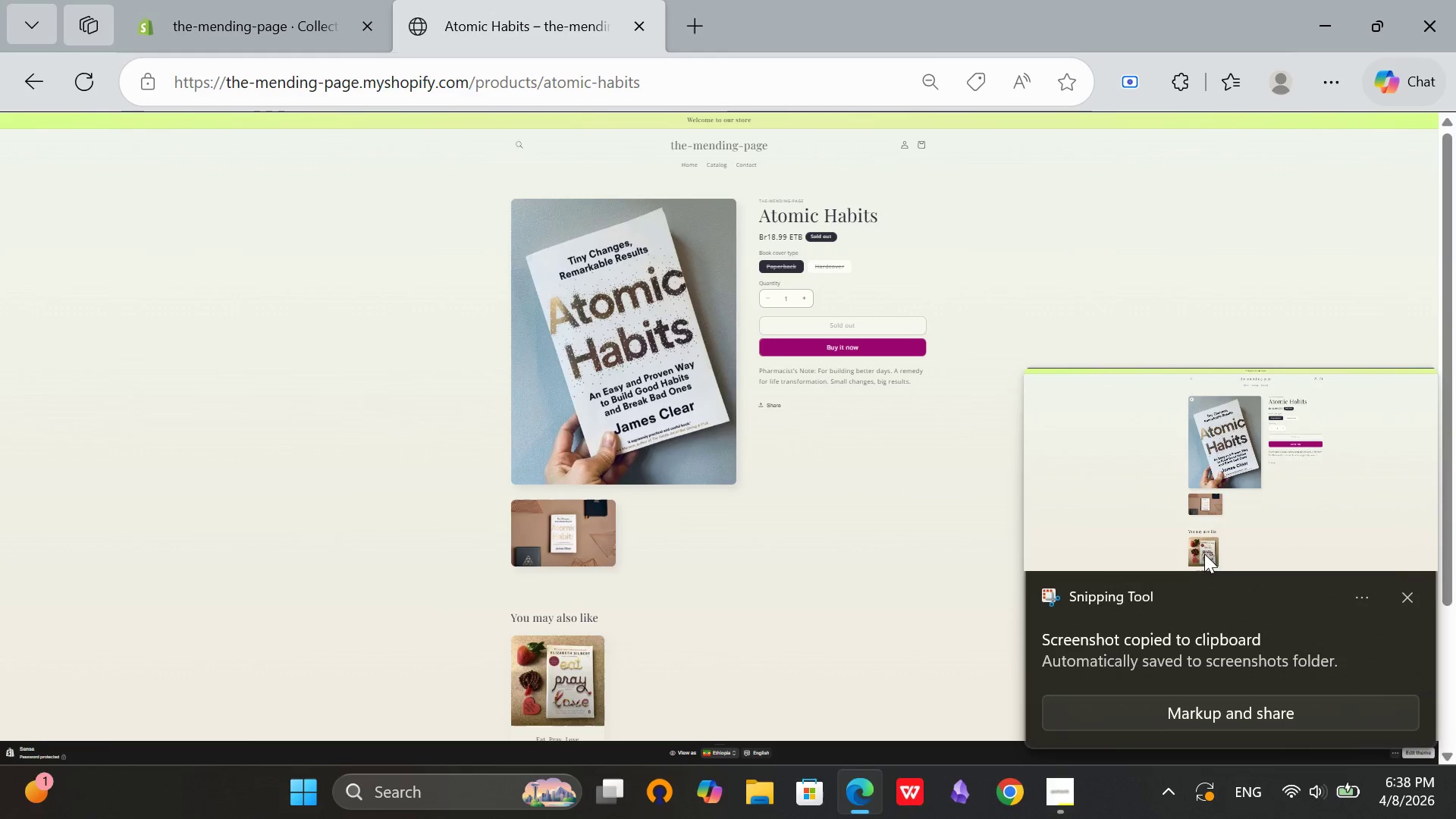 
left_click([1219, 485])
 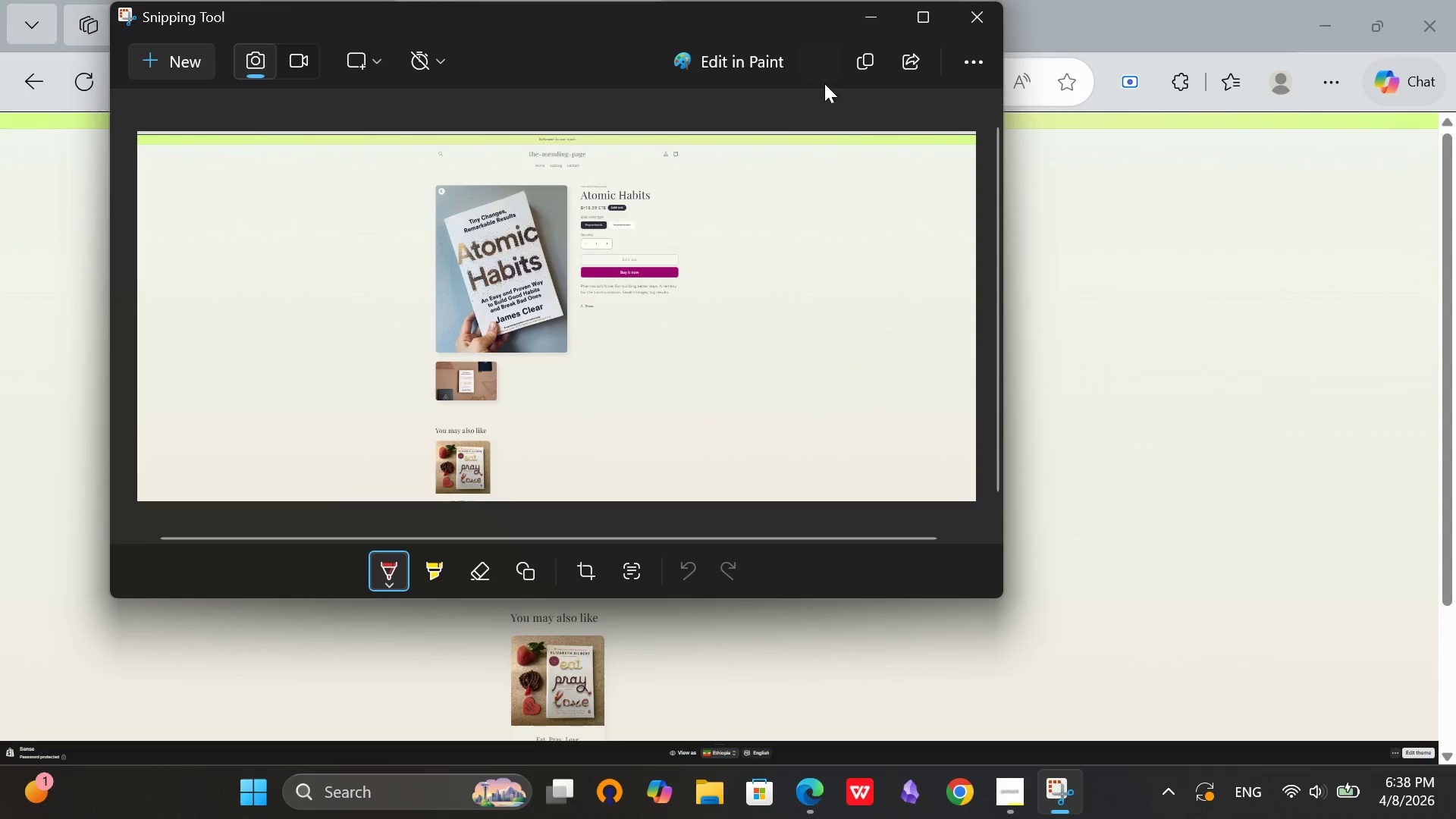 
left_click([822, 65])
 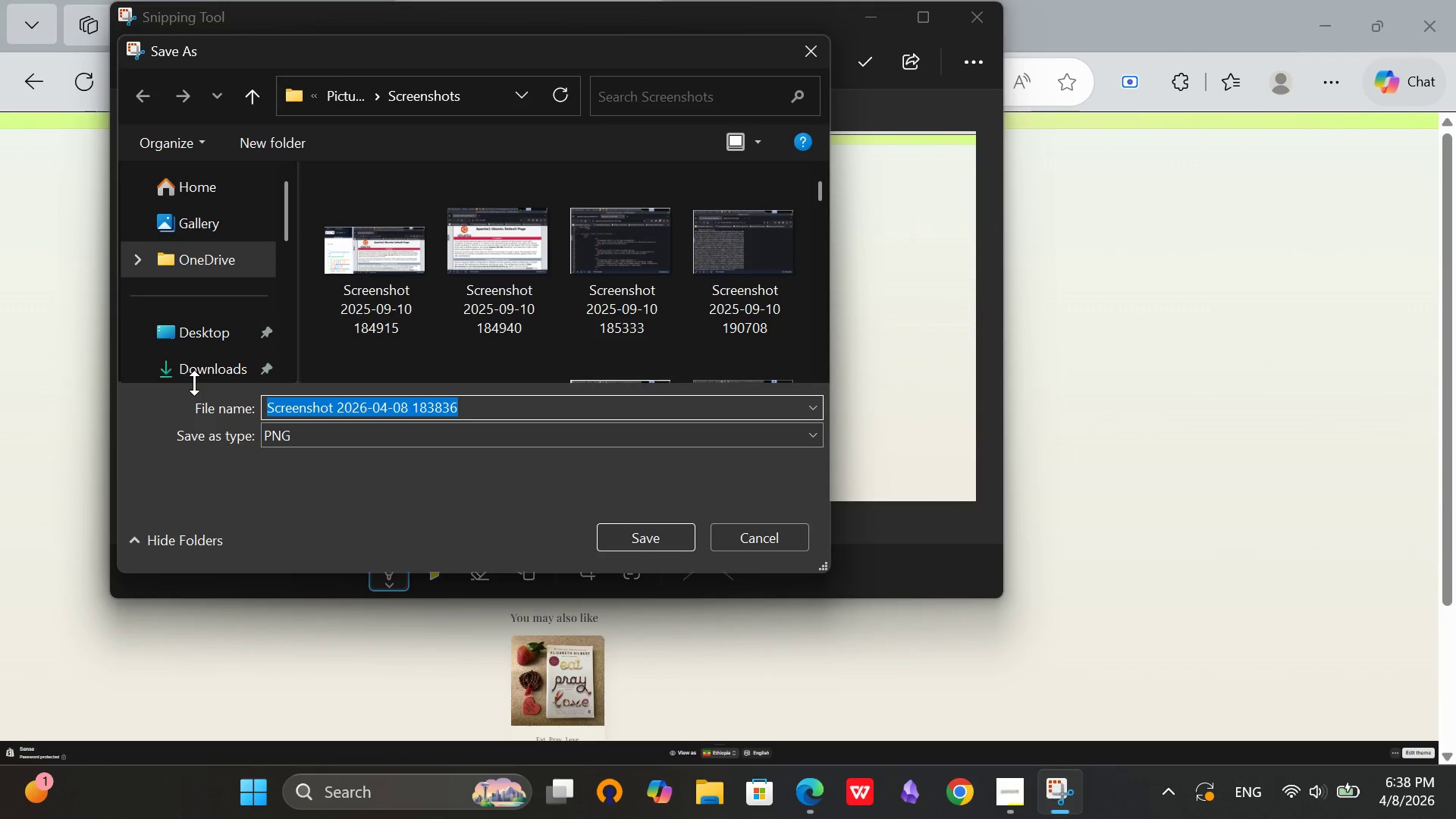 
left_click([199, 369])
 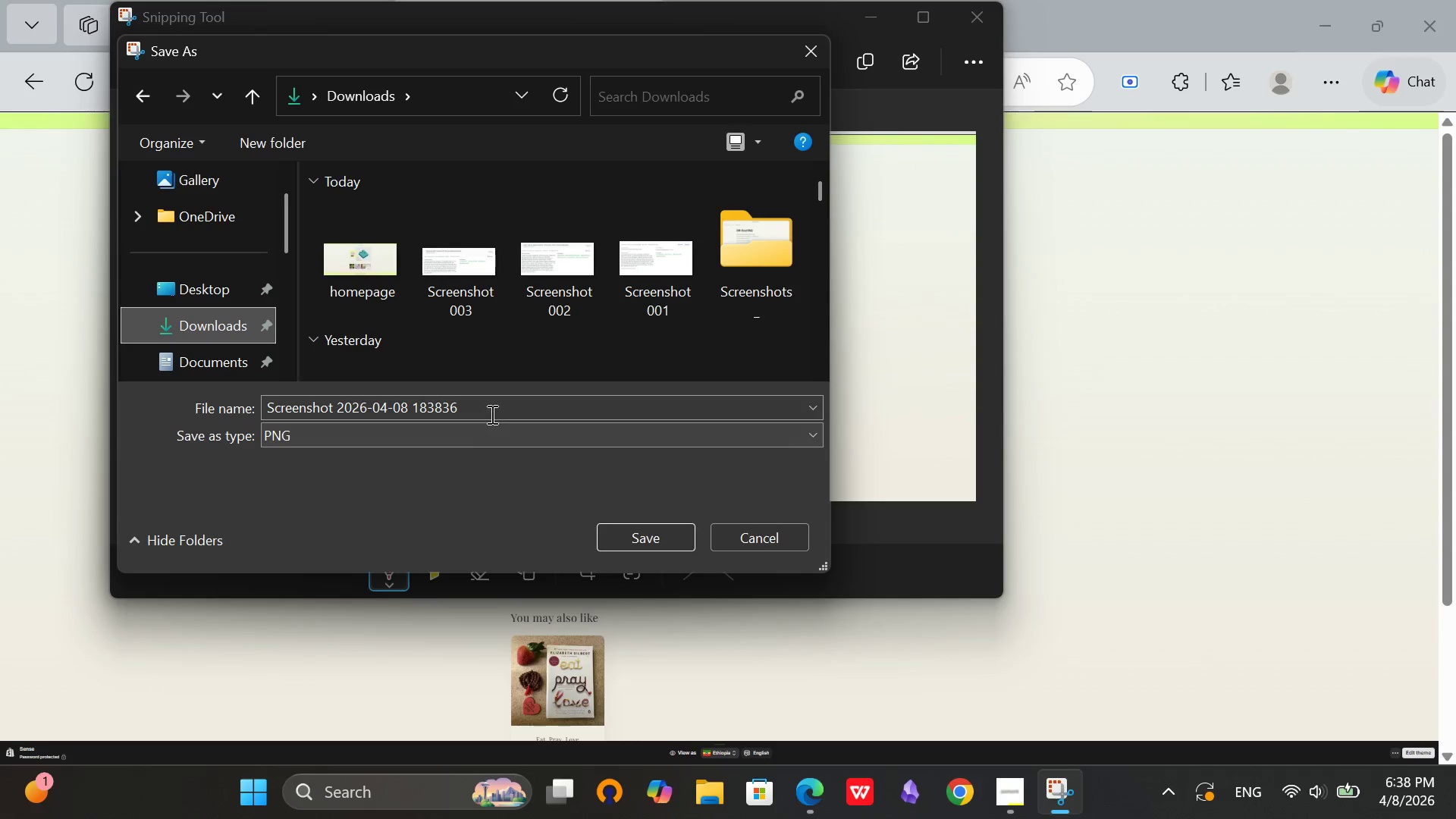 
left_click([497, 410])
 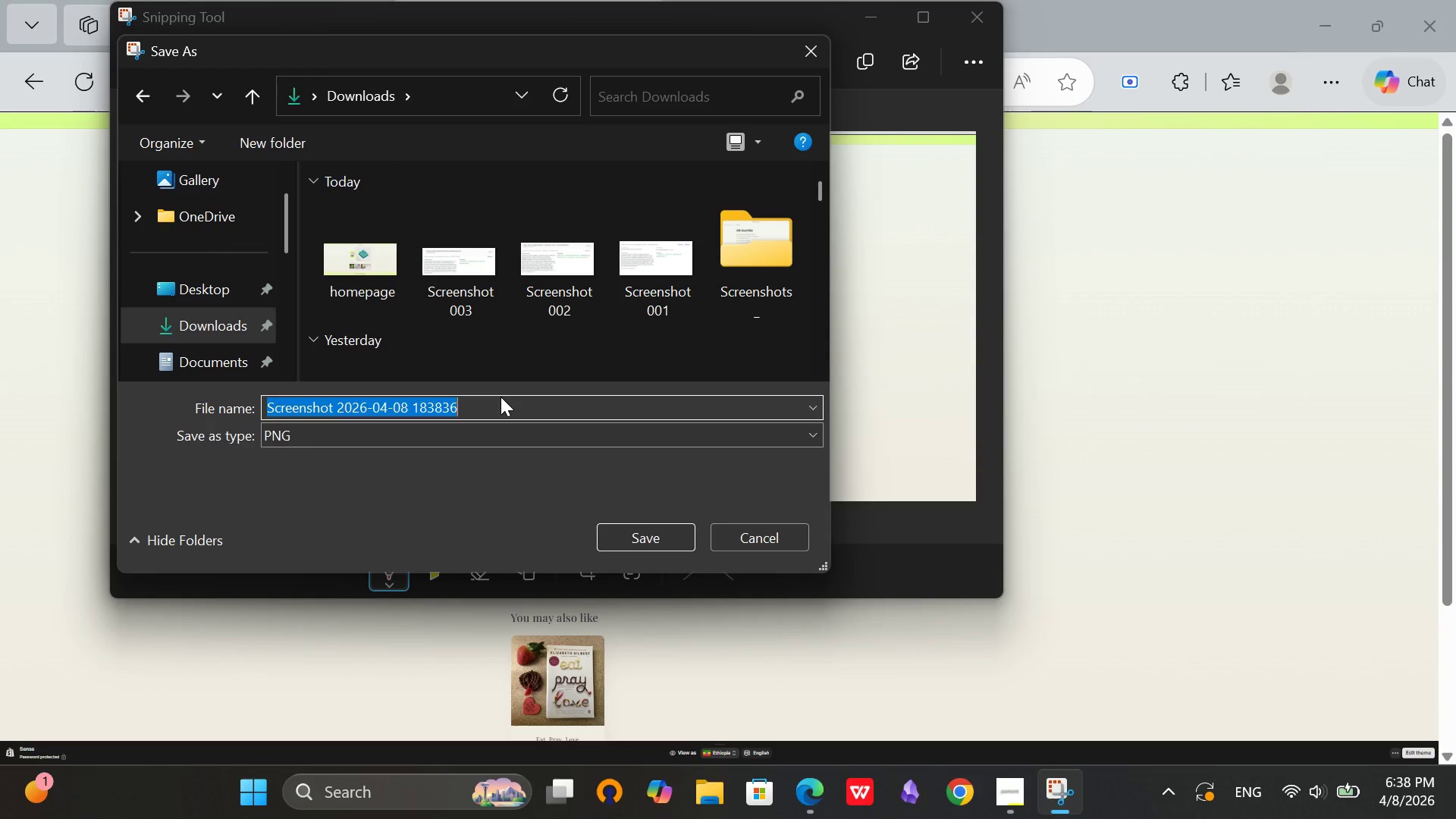 
key(Backspace)
type(mobile_[)
key(Backspace)
 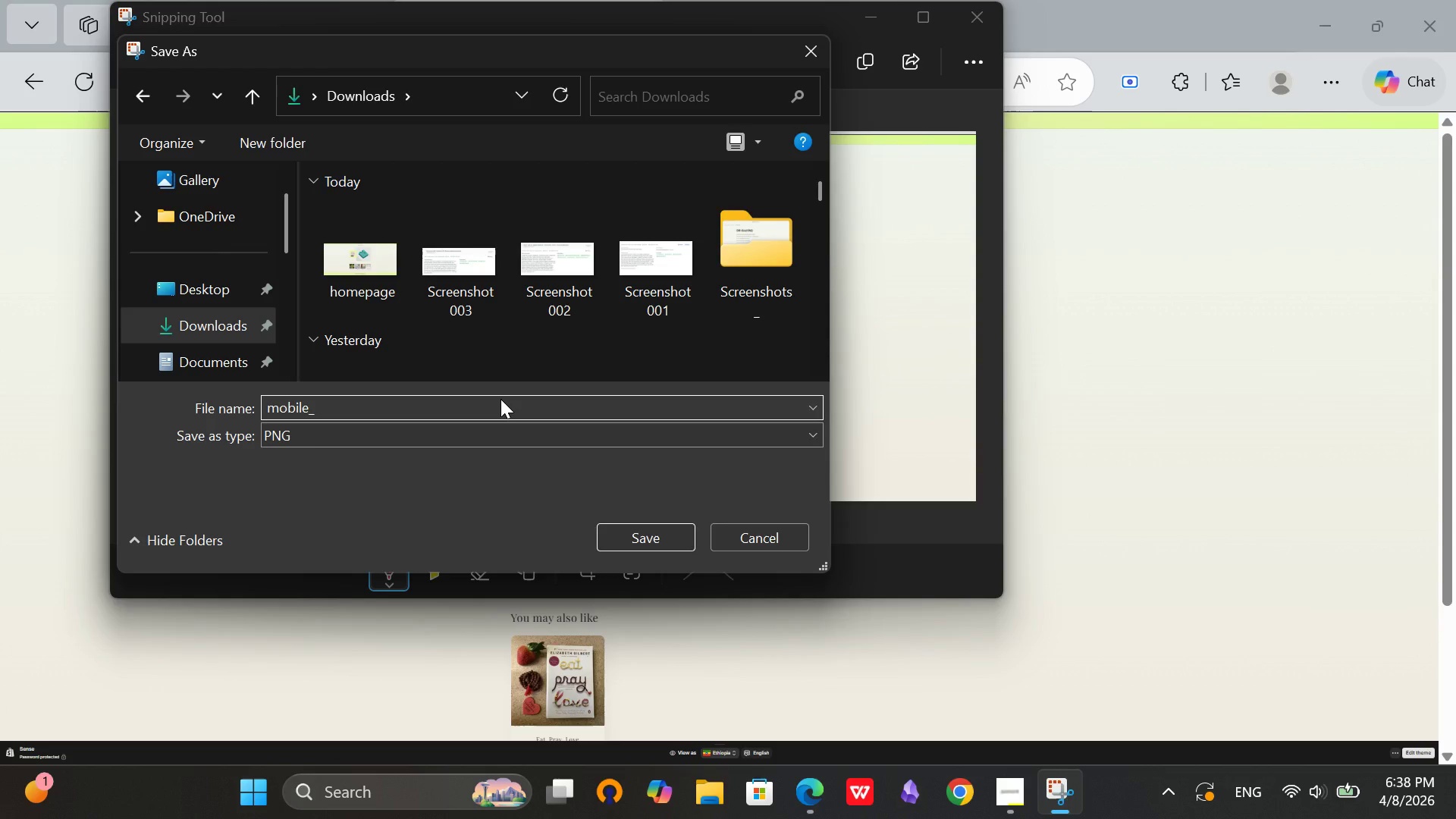 
wait(8.62)
 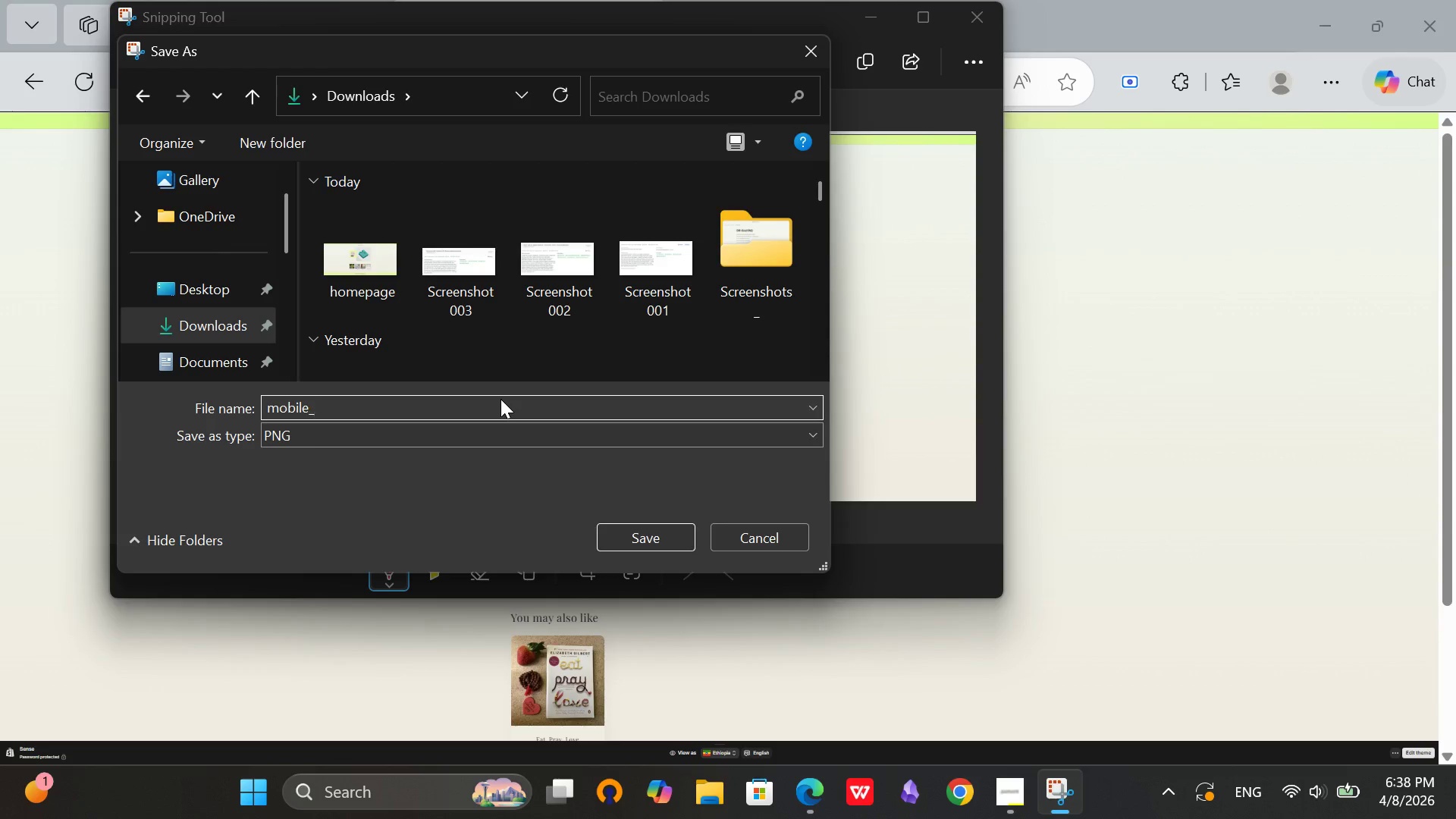 
type(prody)
key(Backspace)
type(uct)
 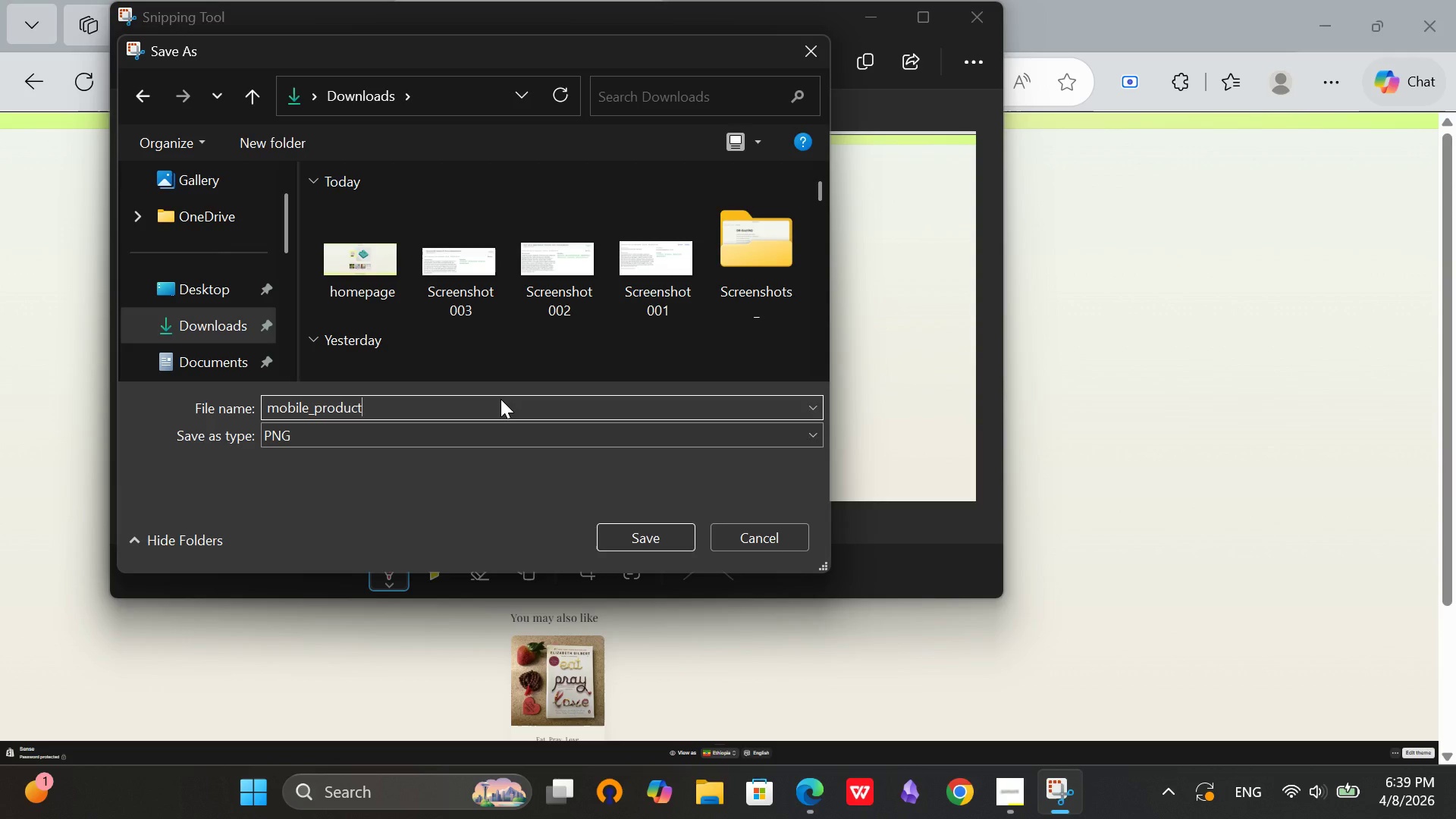 
wait(11.2)
 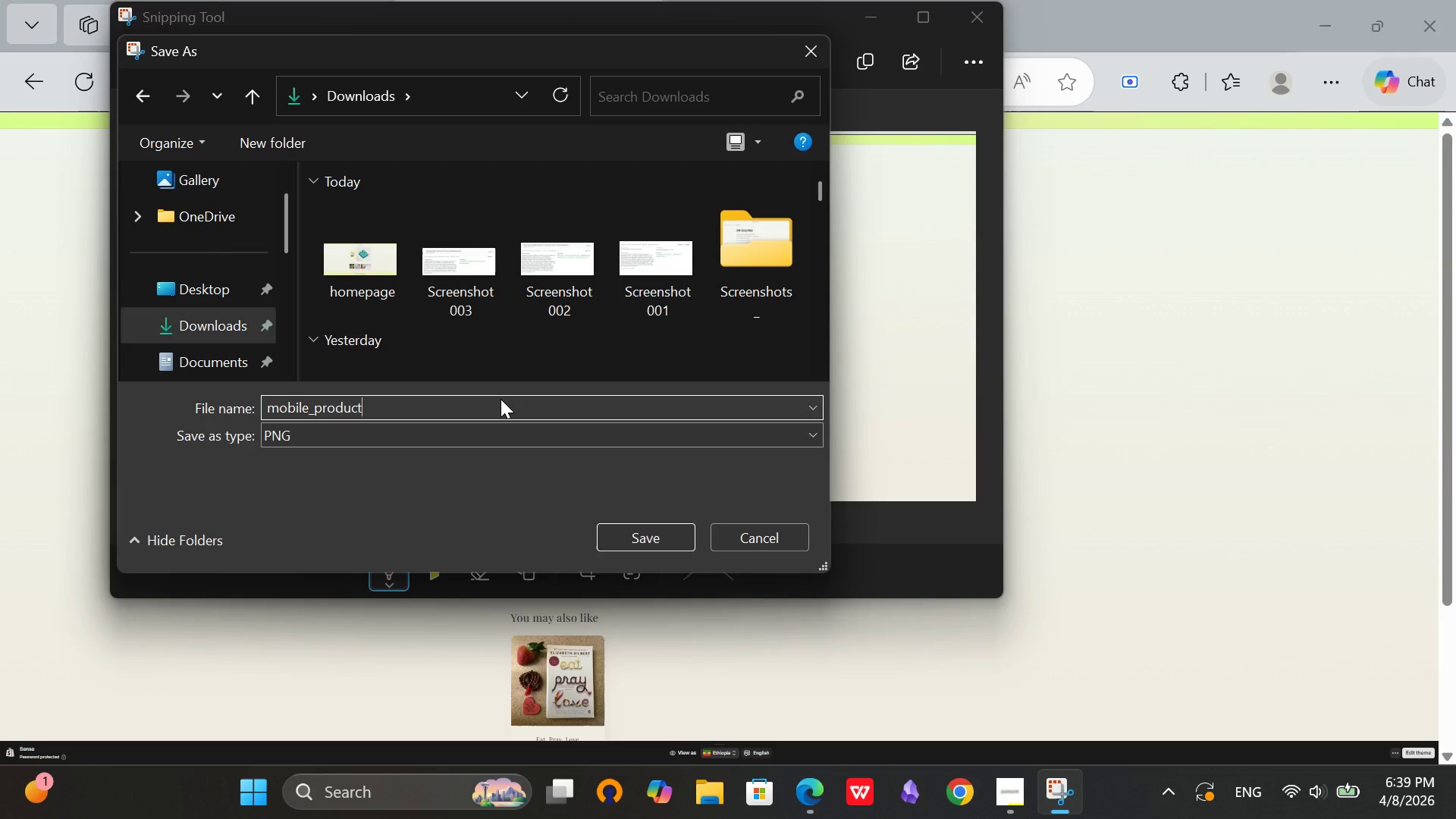 
left_click([179, 340])
 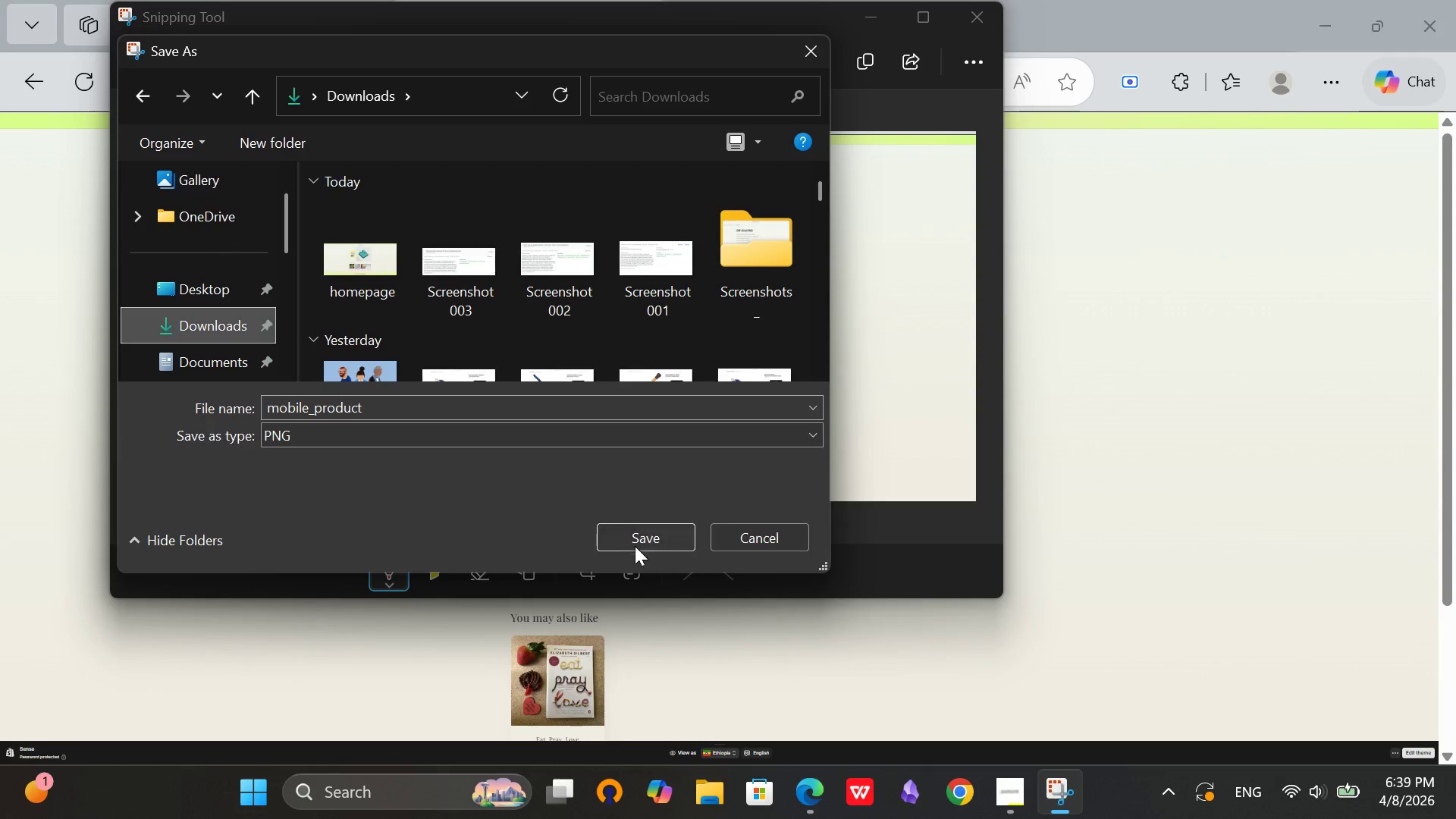 
left_click([636, 546])
 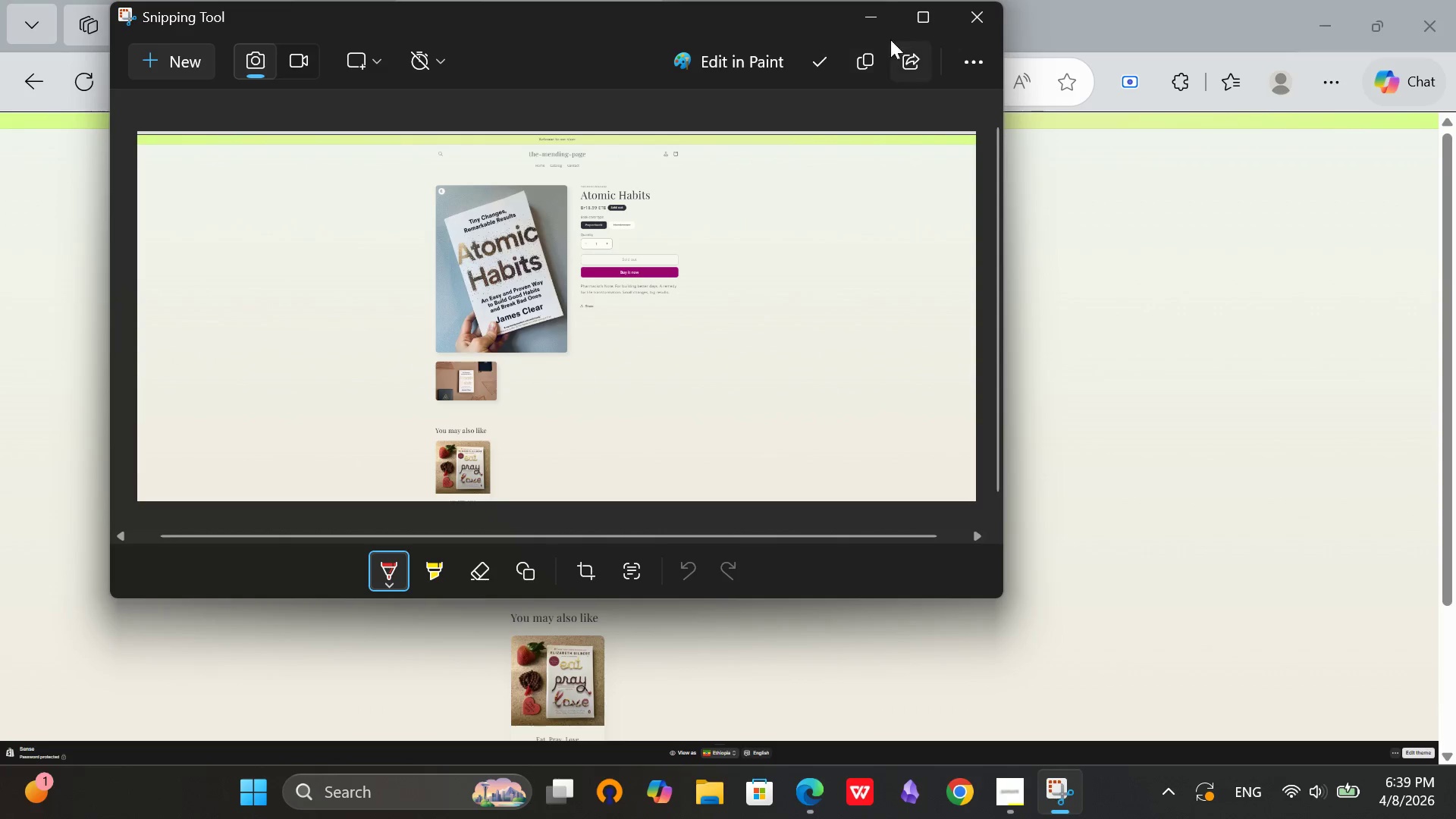 
left_click([877, 24])
 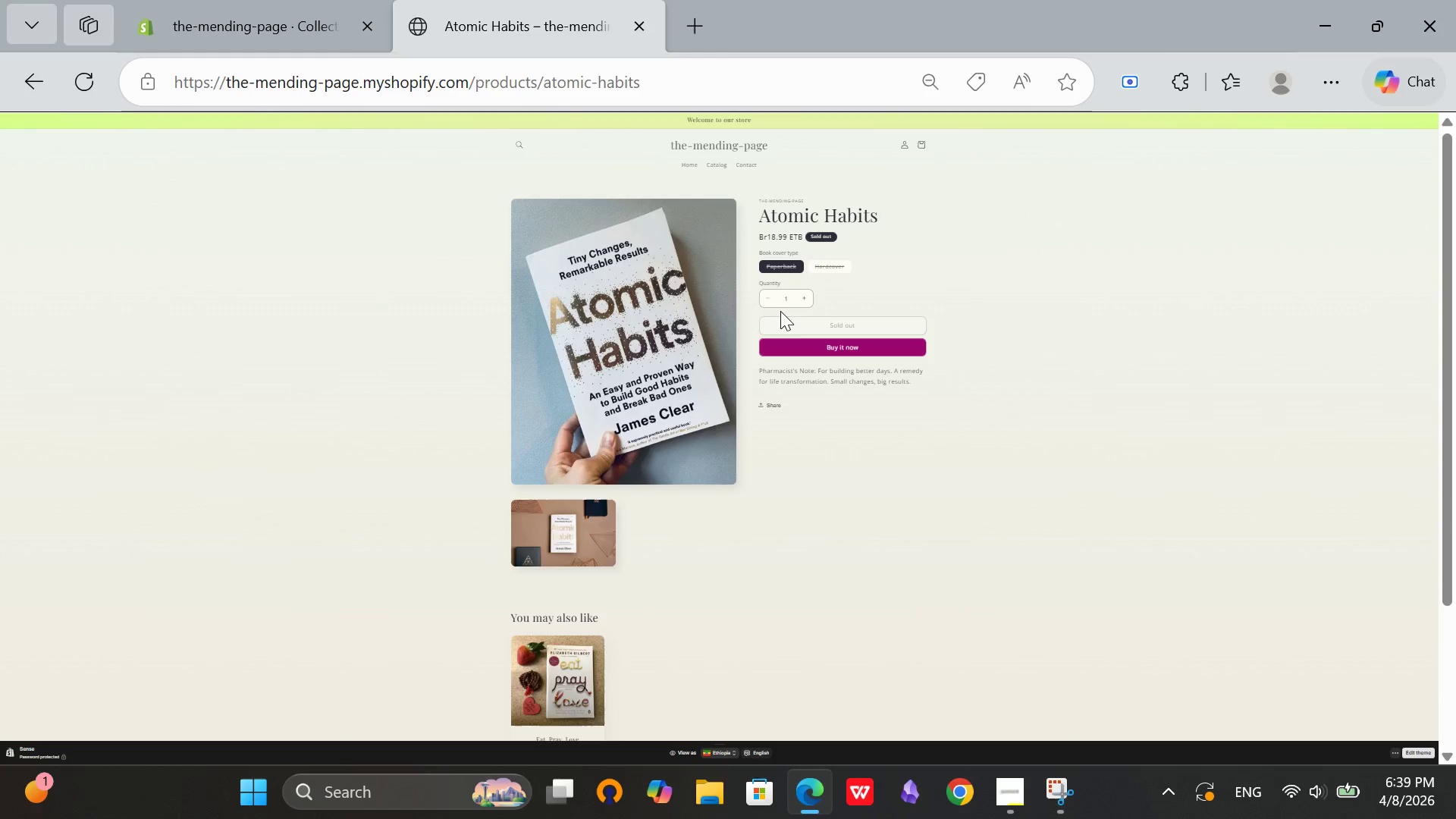 
wait(6.52)
 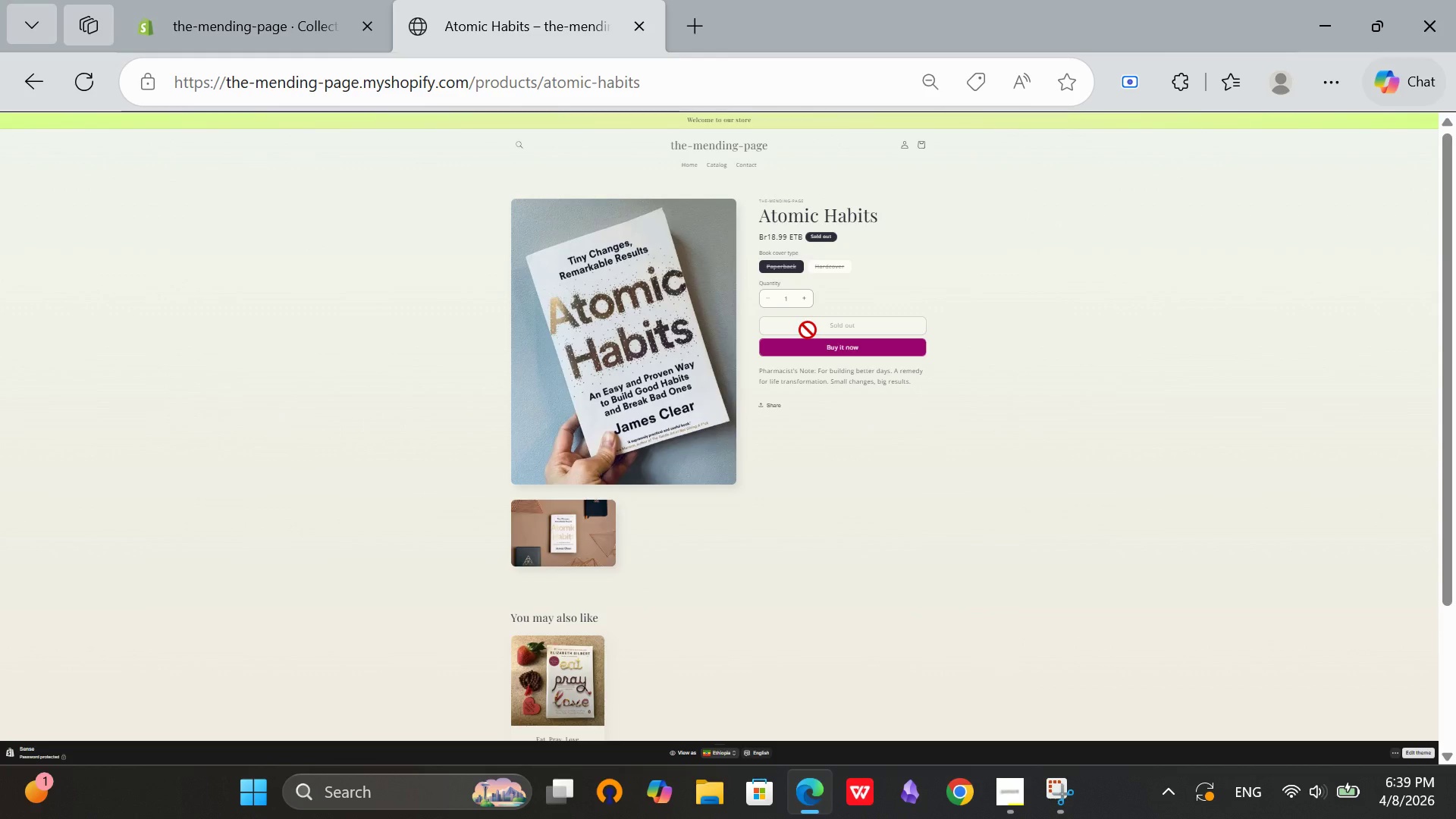 
left_click([1348, 76])
 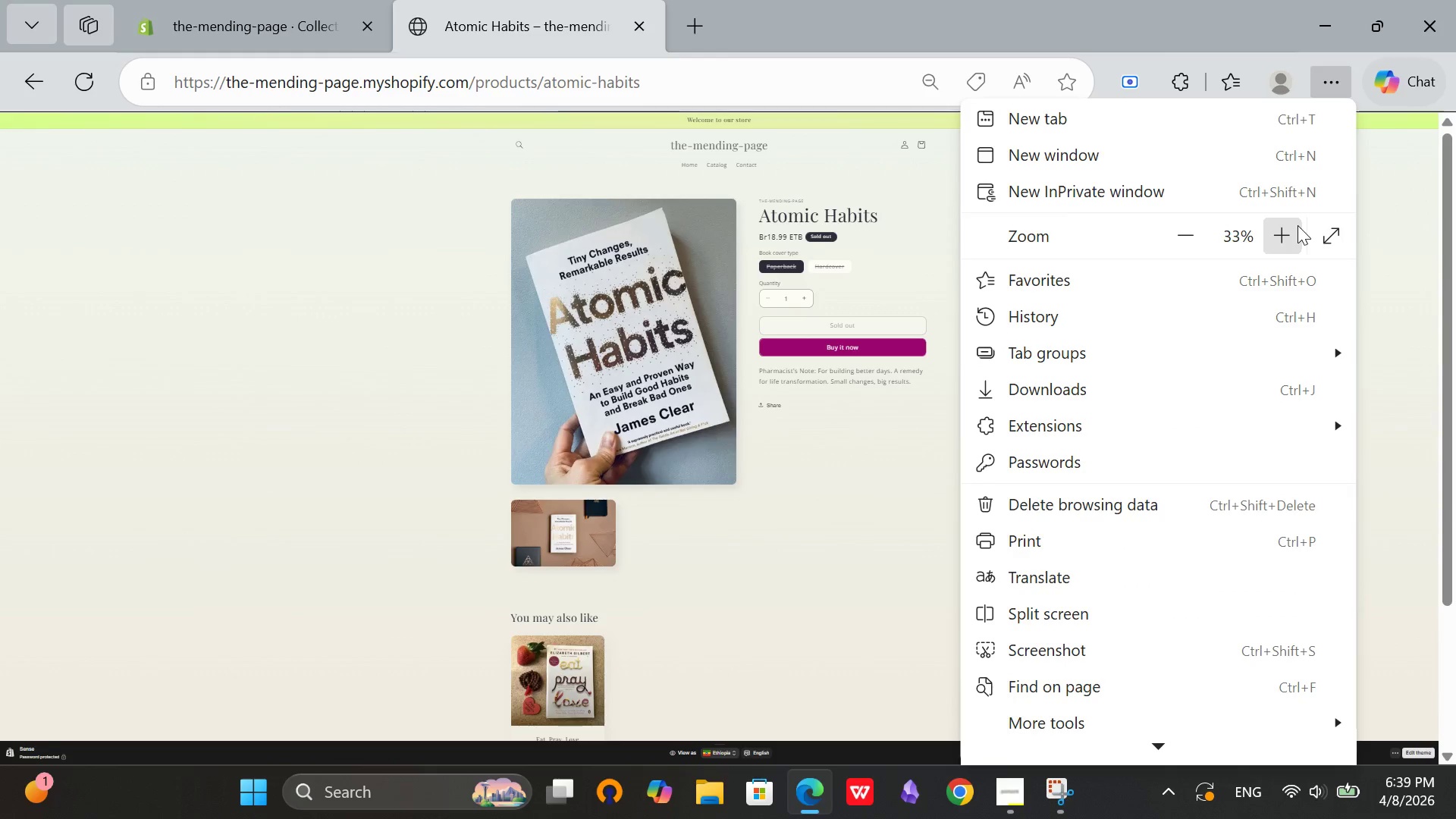 
double_click([1298, 225])
 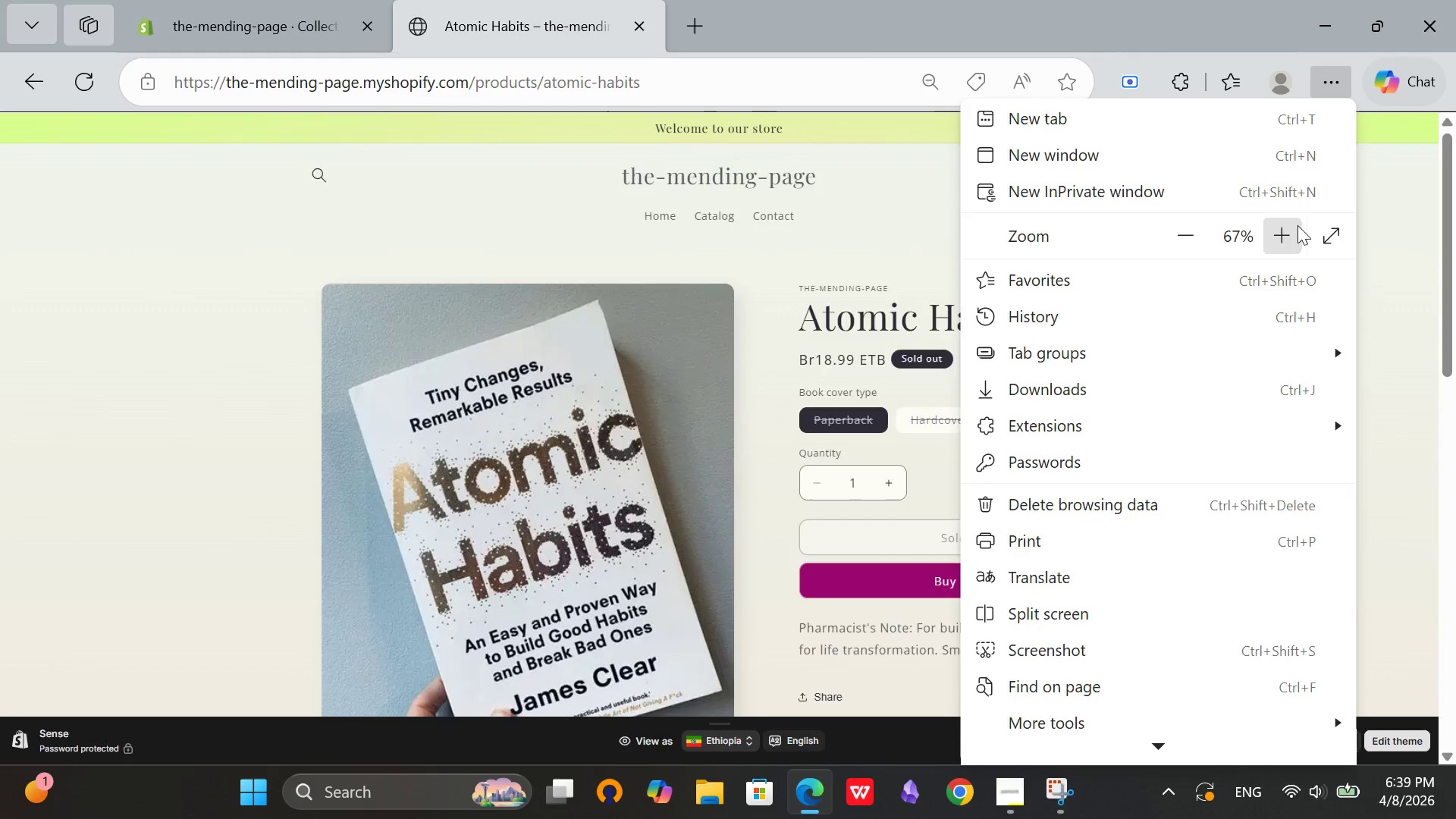 
triple_click([1298, 225])
 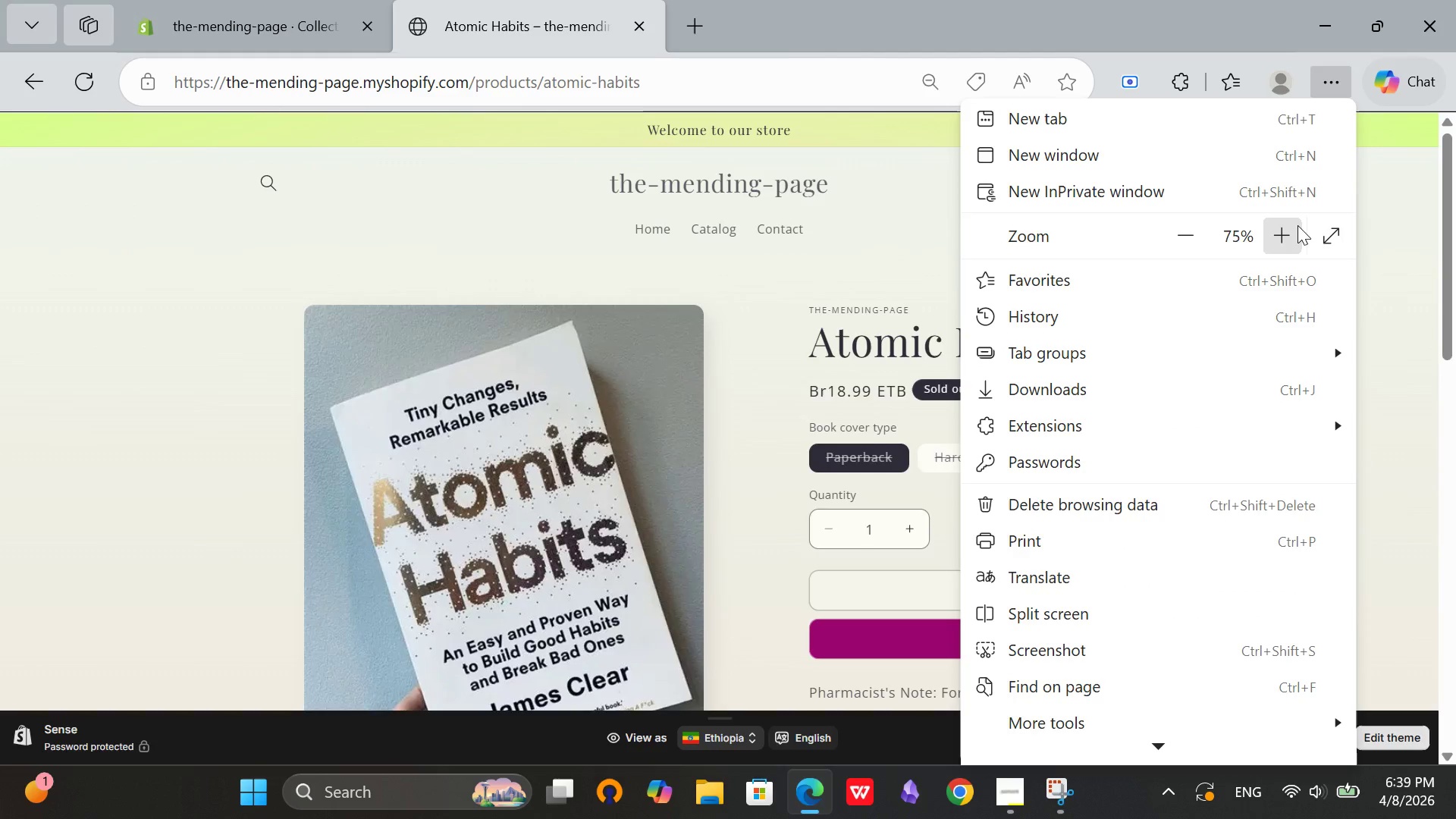 
triple_click([1298, 225])
 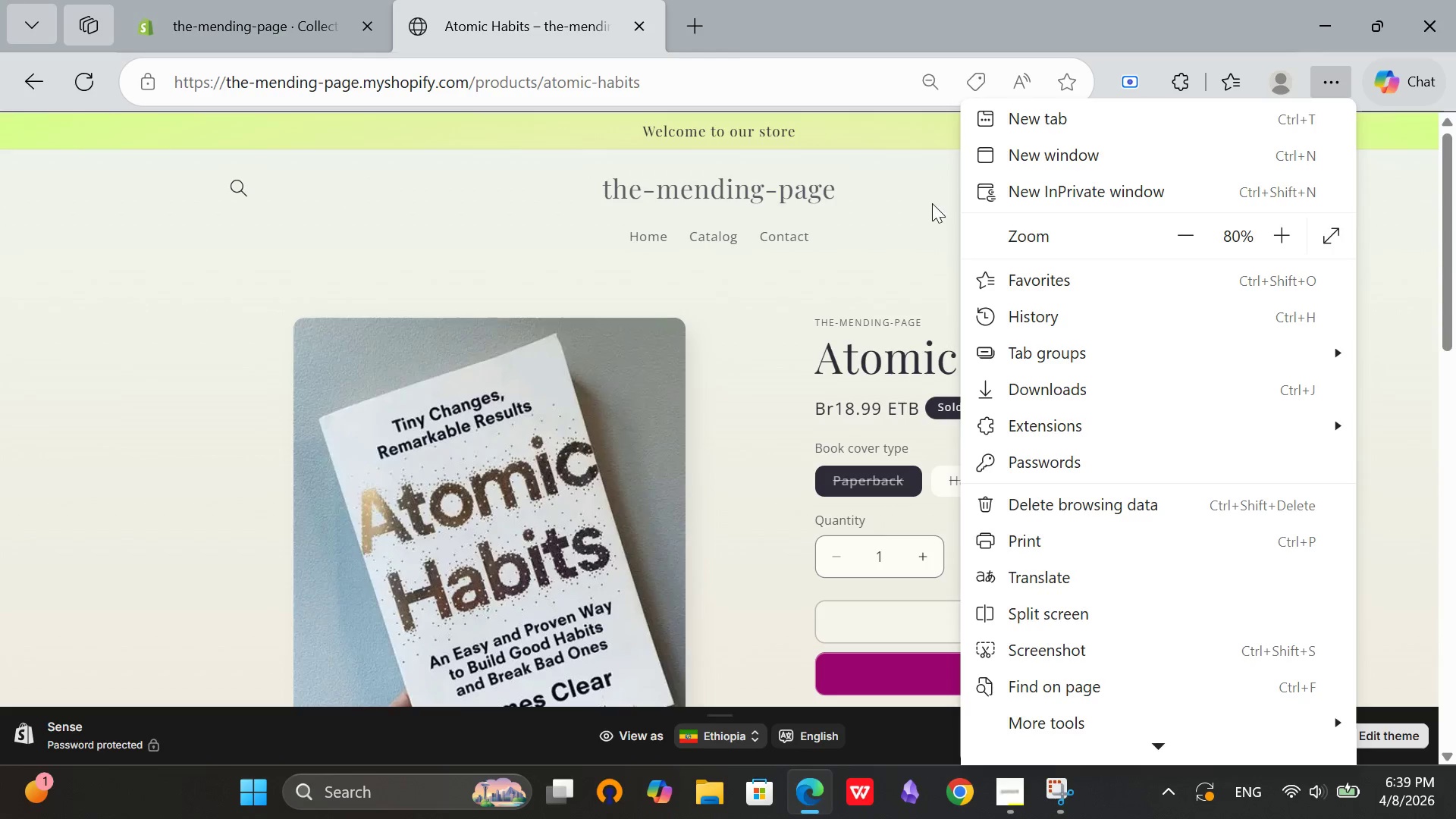 
left_click([926, 200])
 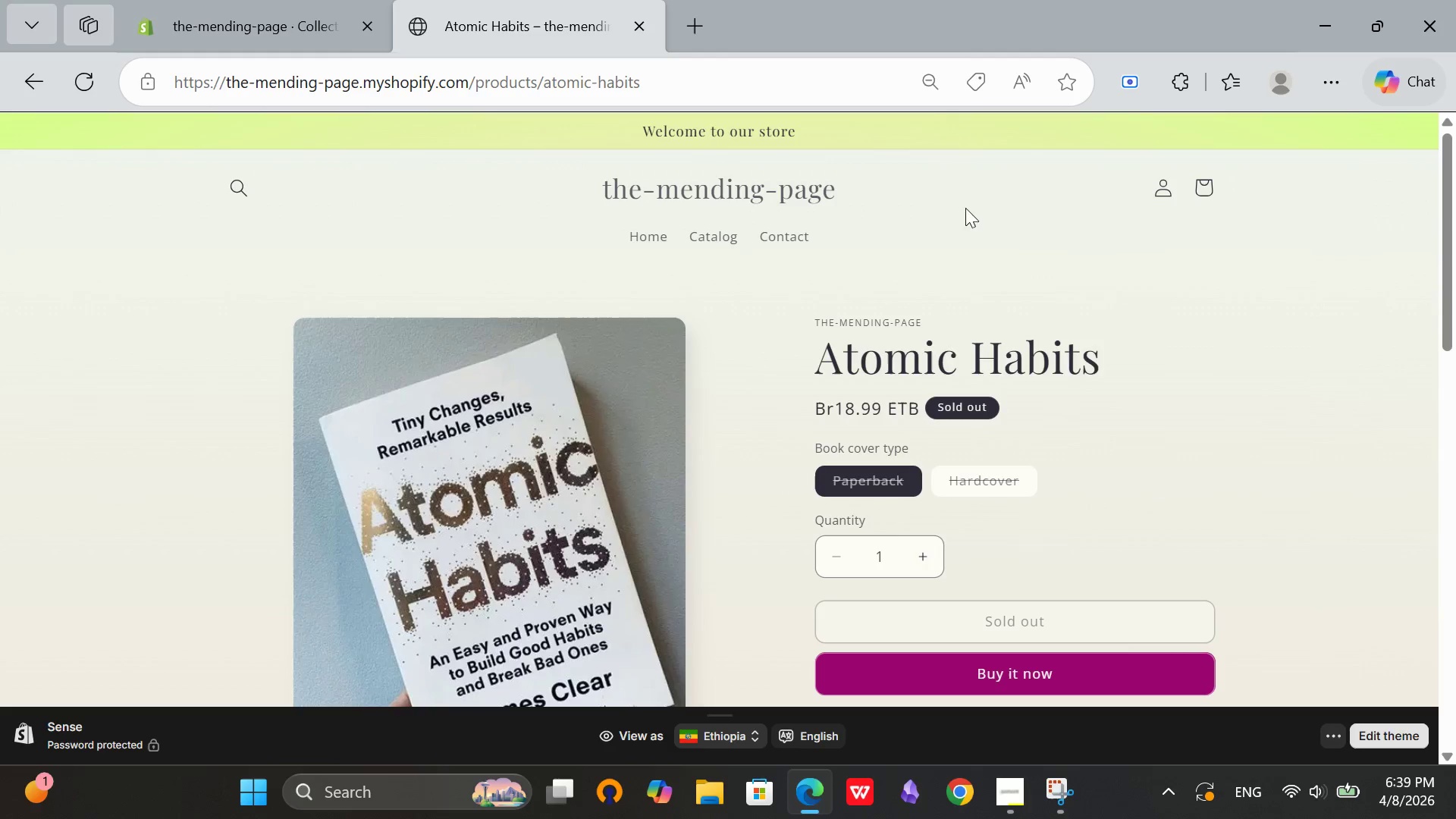 
wait(15.27)
 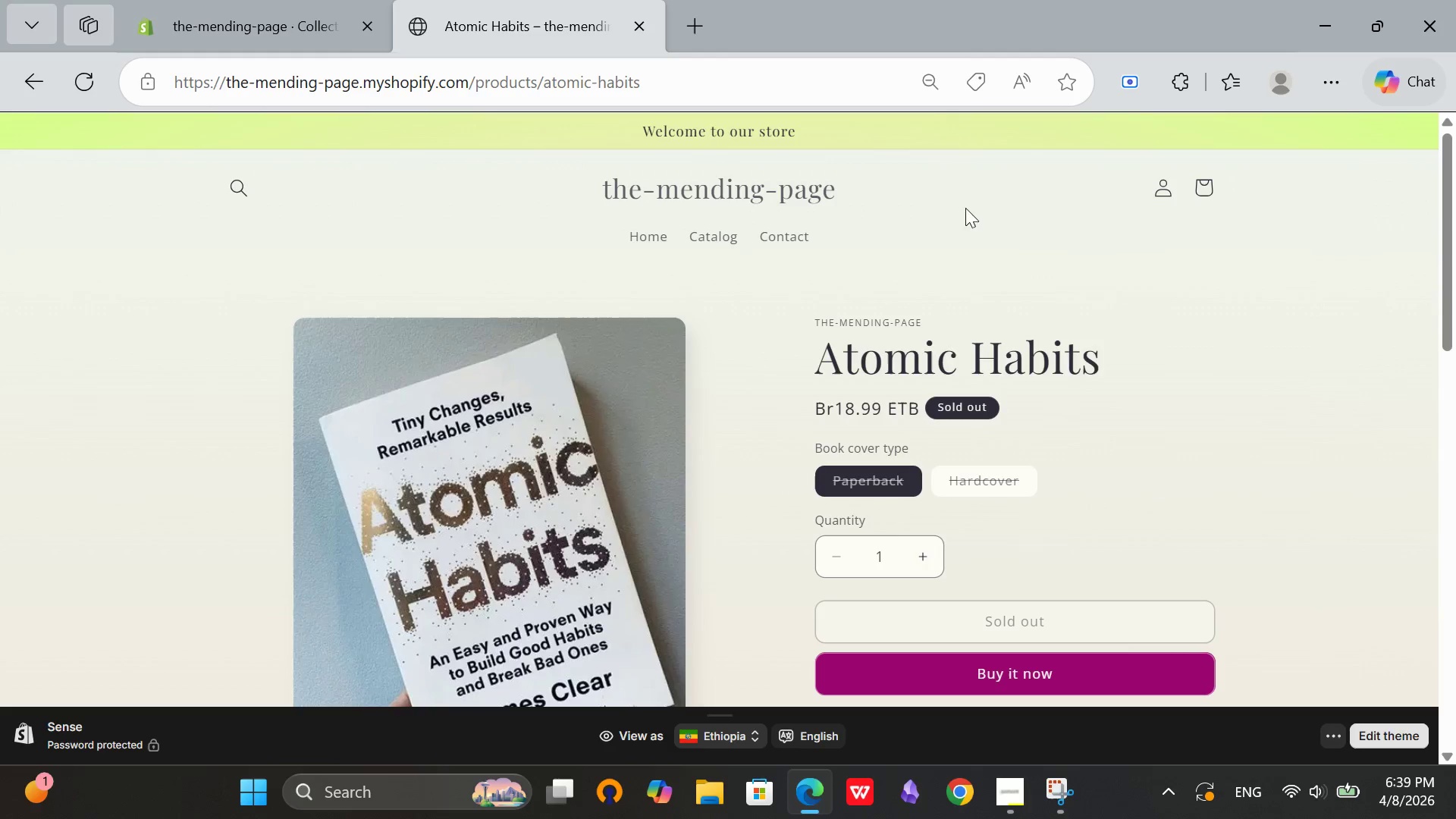 
scroll: coordinate [1008, 474], scroll_direction: down, amount: 1.0
 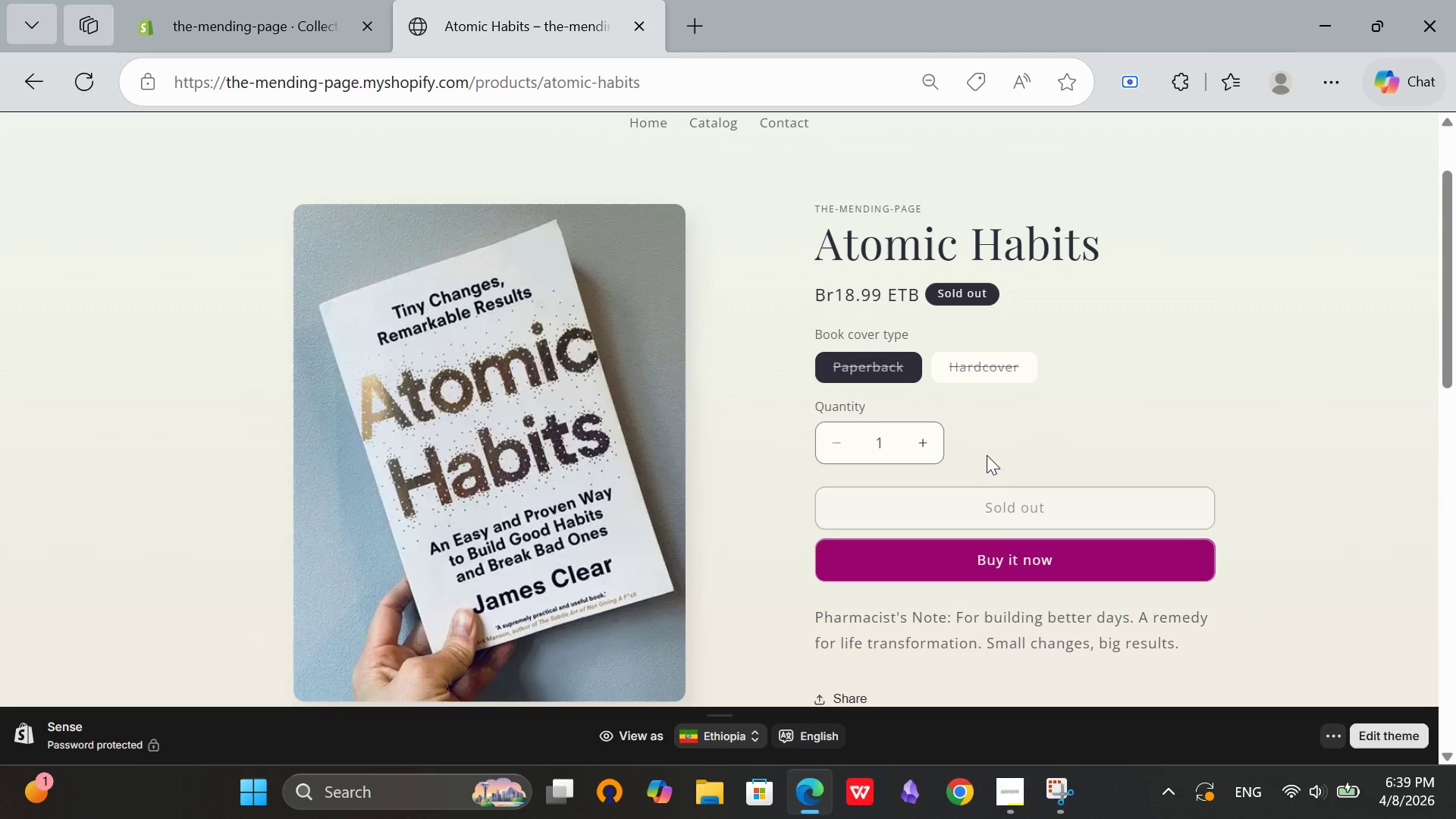 
scroll: coordinate [981, 442], scroll_direction: up, amount: 1.0
 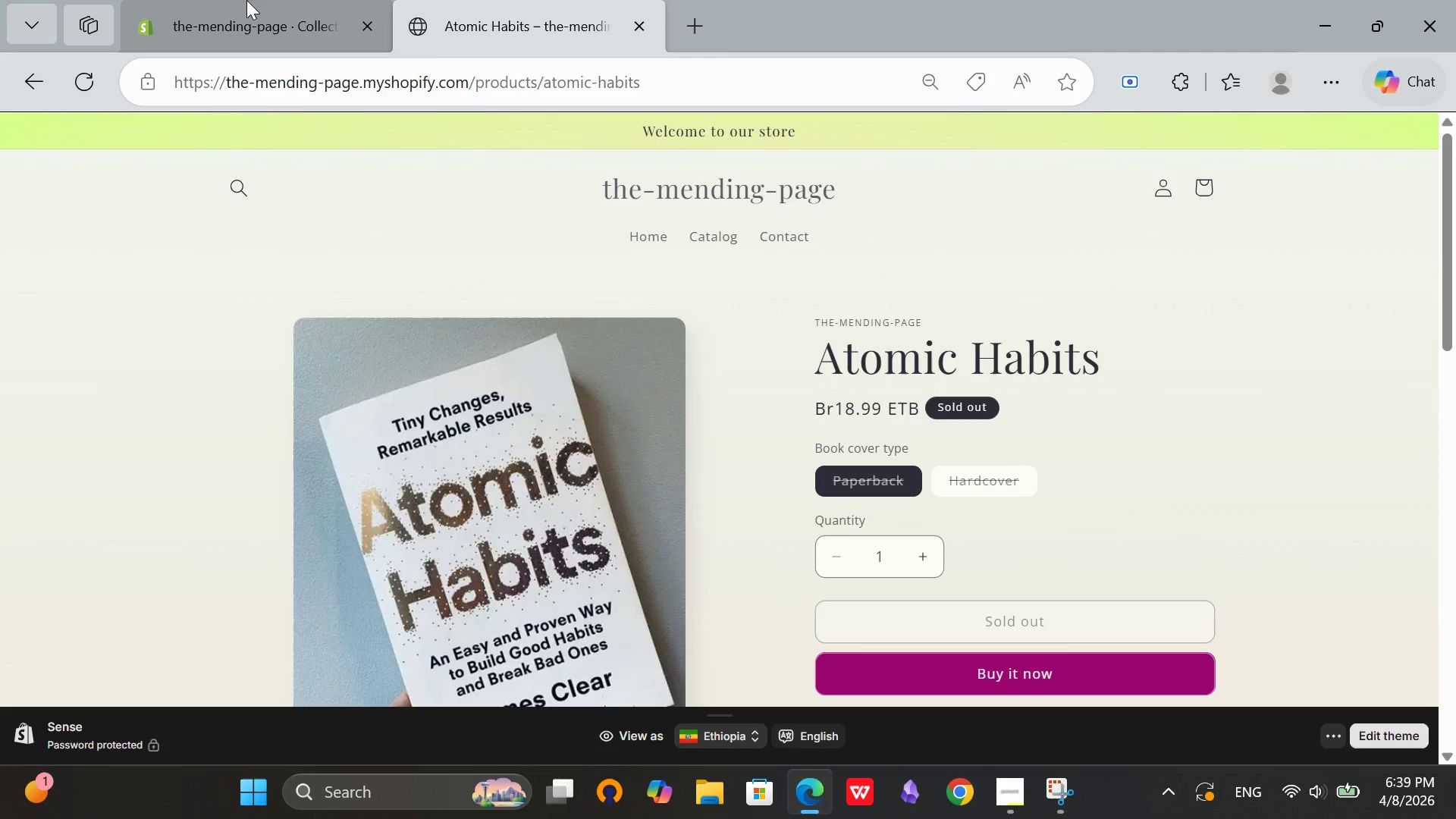 
left_click([246, 0])
 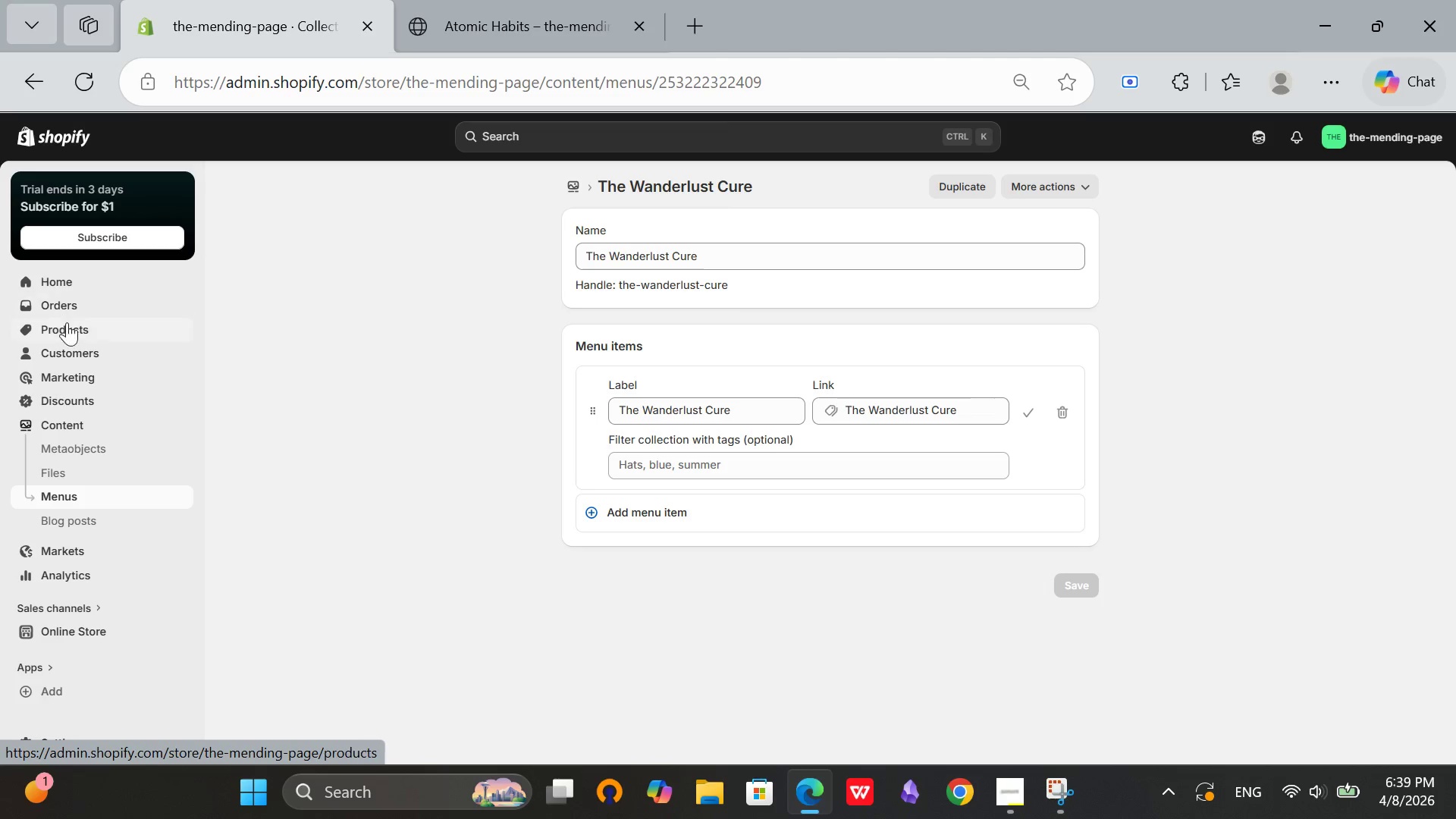 
left_click([67, 325])
 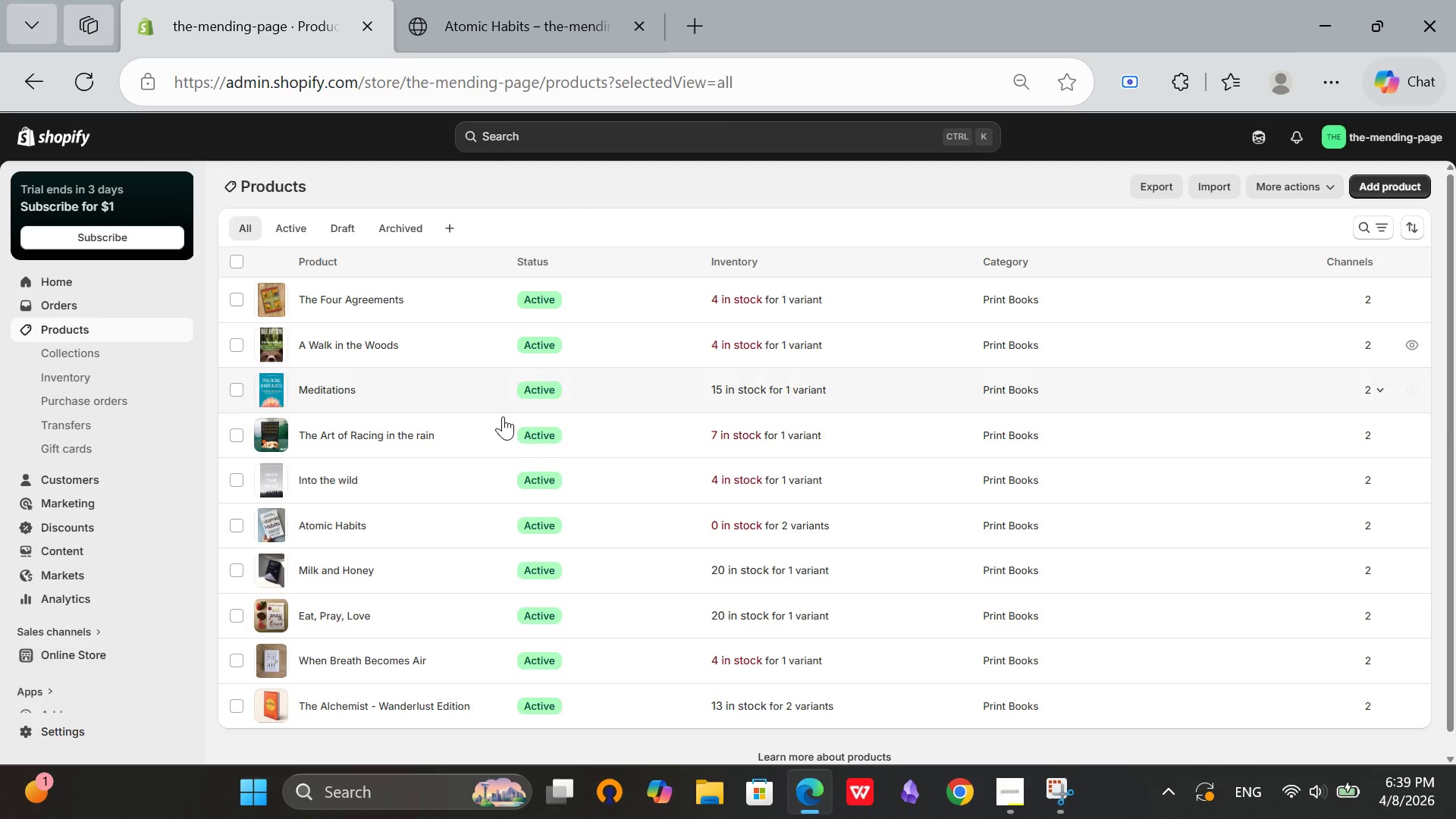 
scroll: coordinate [502, 417], scroll_direction: down, amount: 2.0
 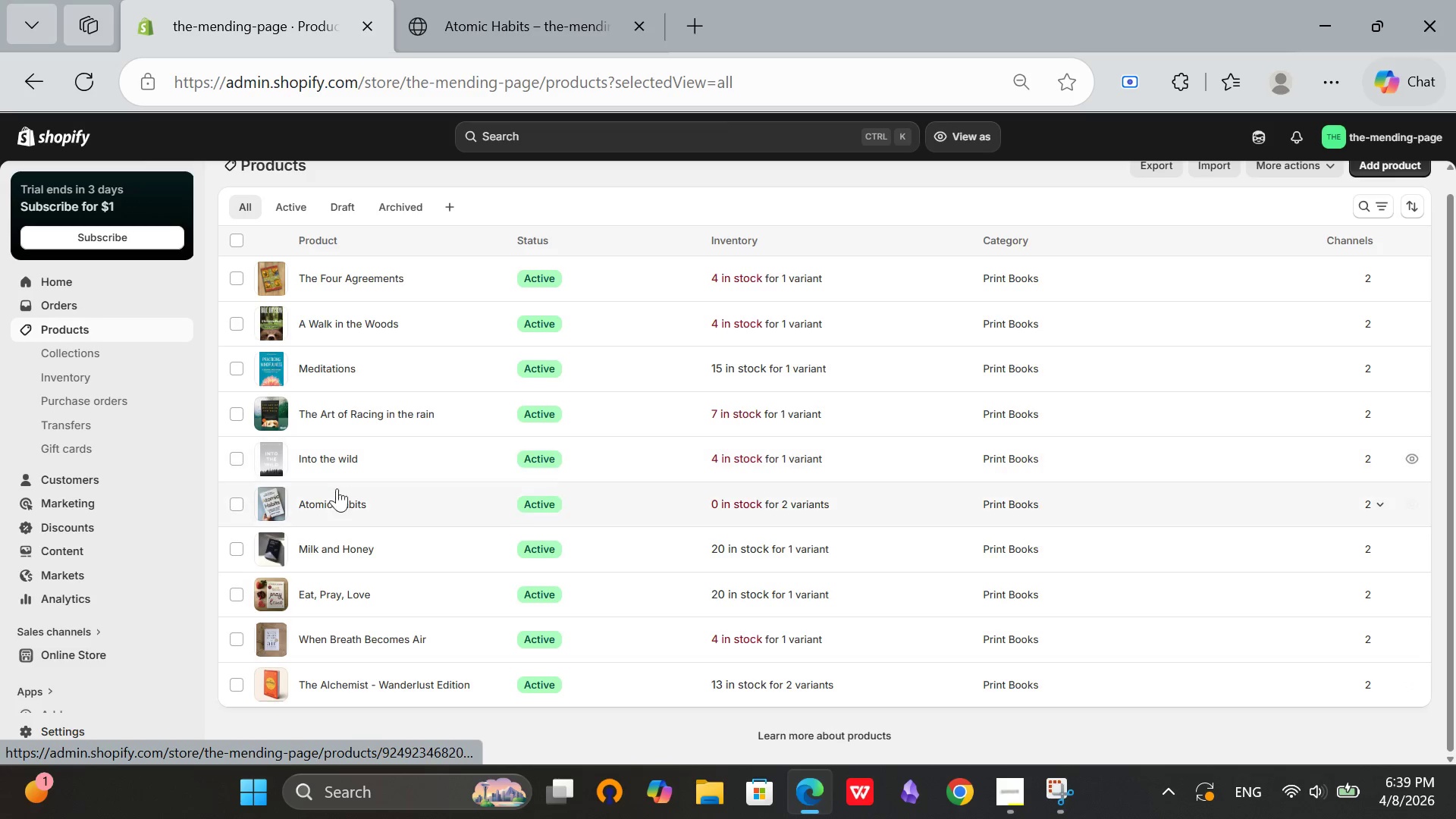 
left_click([325, 506])
 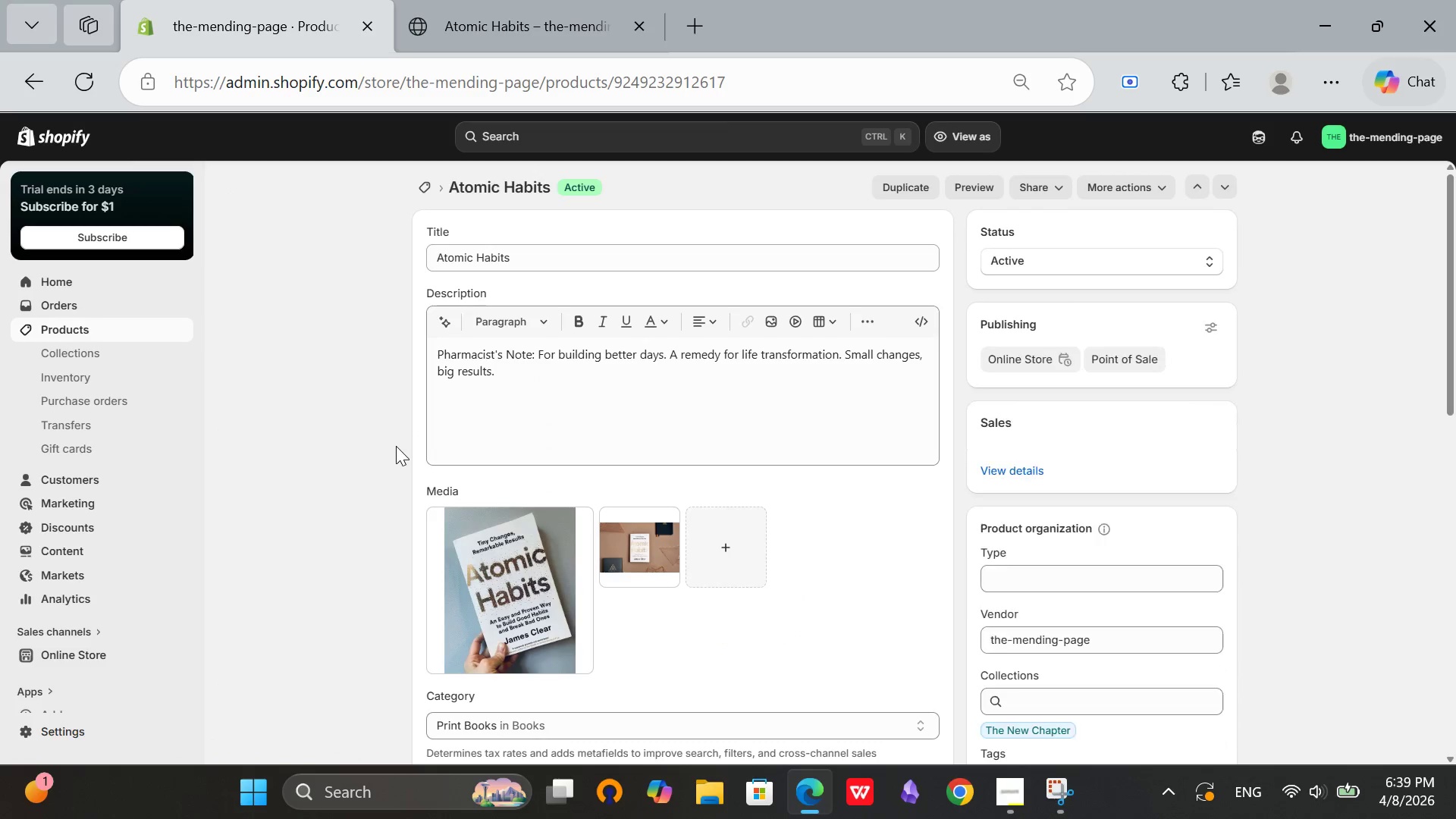 
scroll: coordinate [741, 607], scroll_direction: down, amount: 5.0
 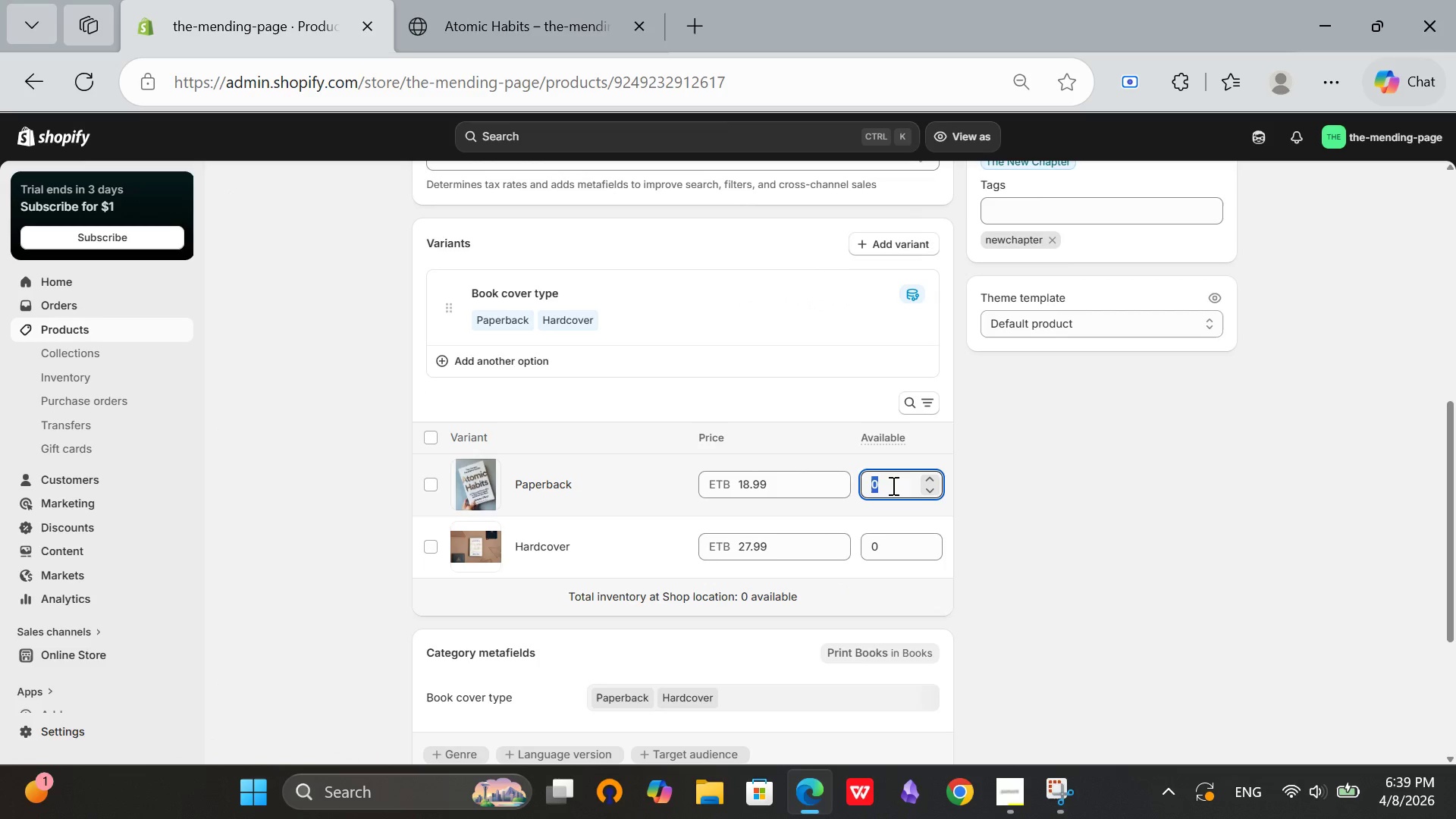 
double_click([902, 484])
 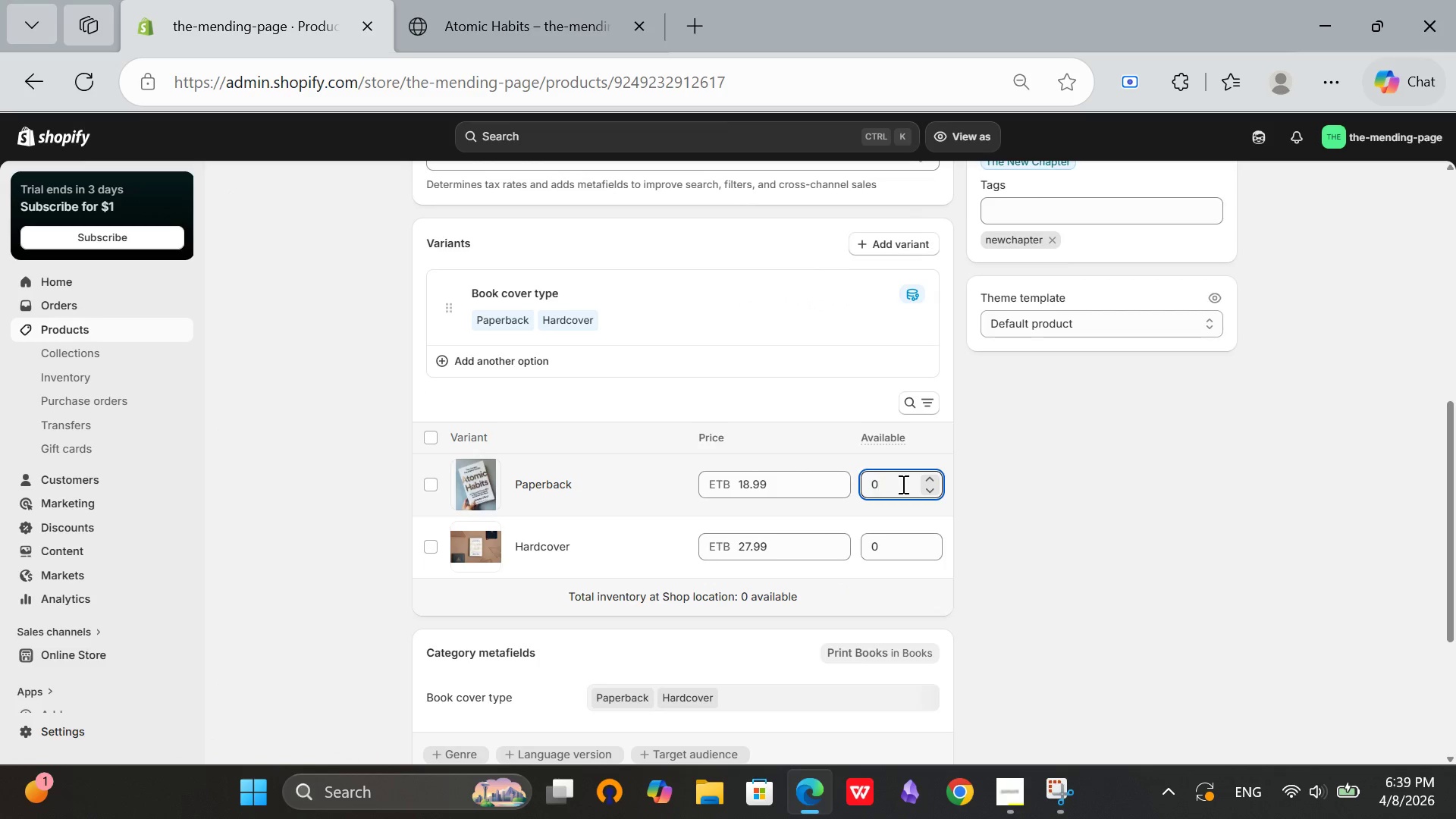 
key(4)
 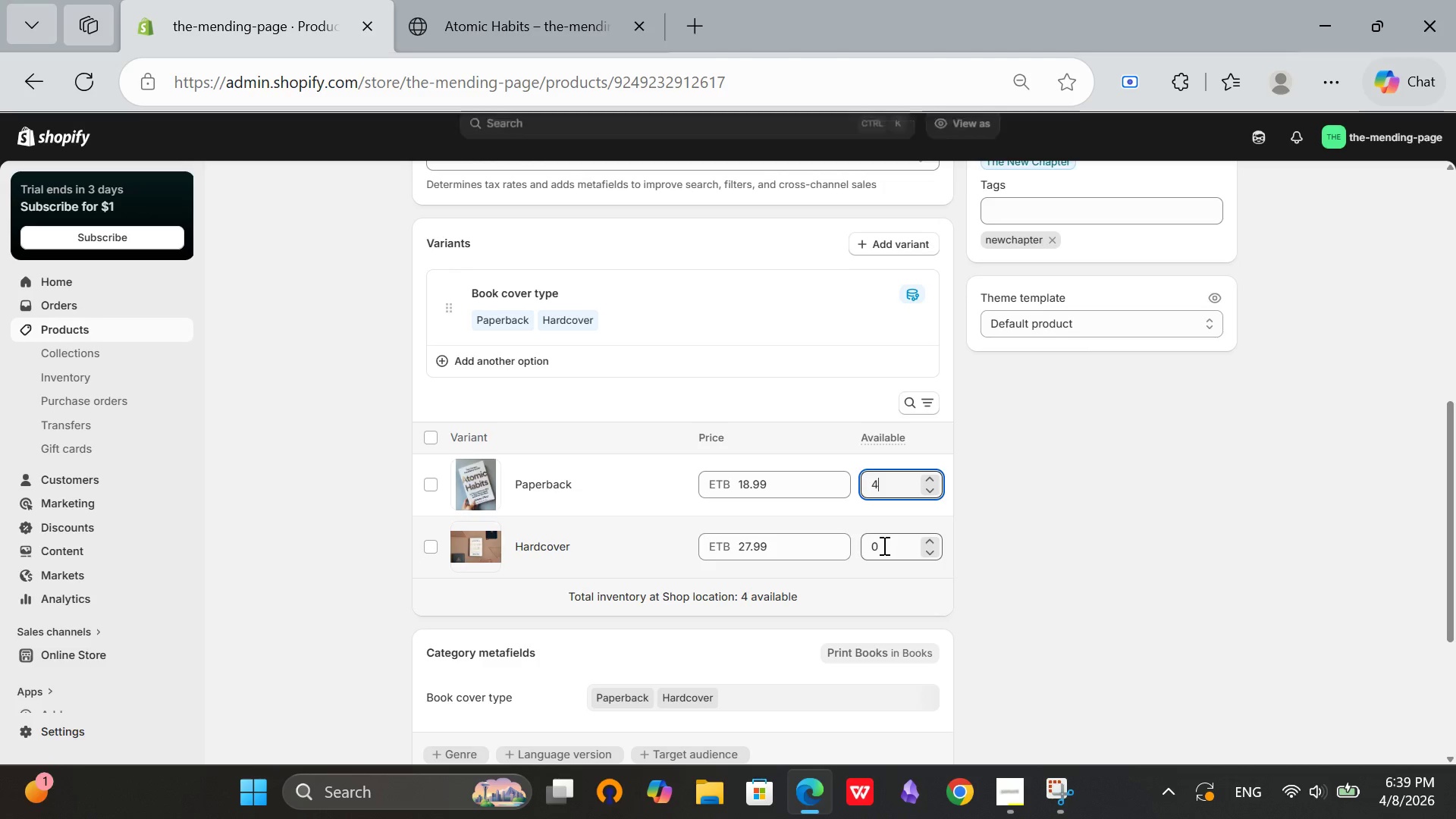 
left_click([883, 545])
 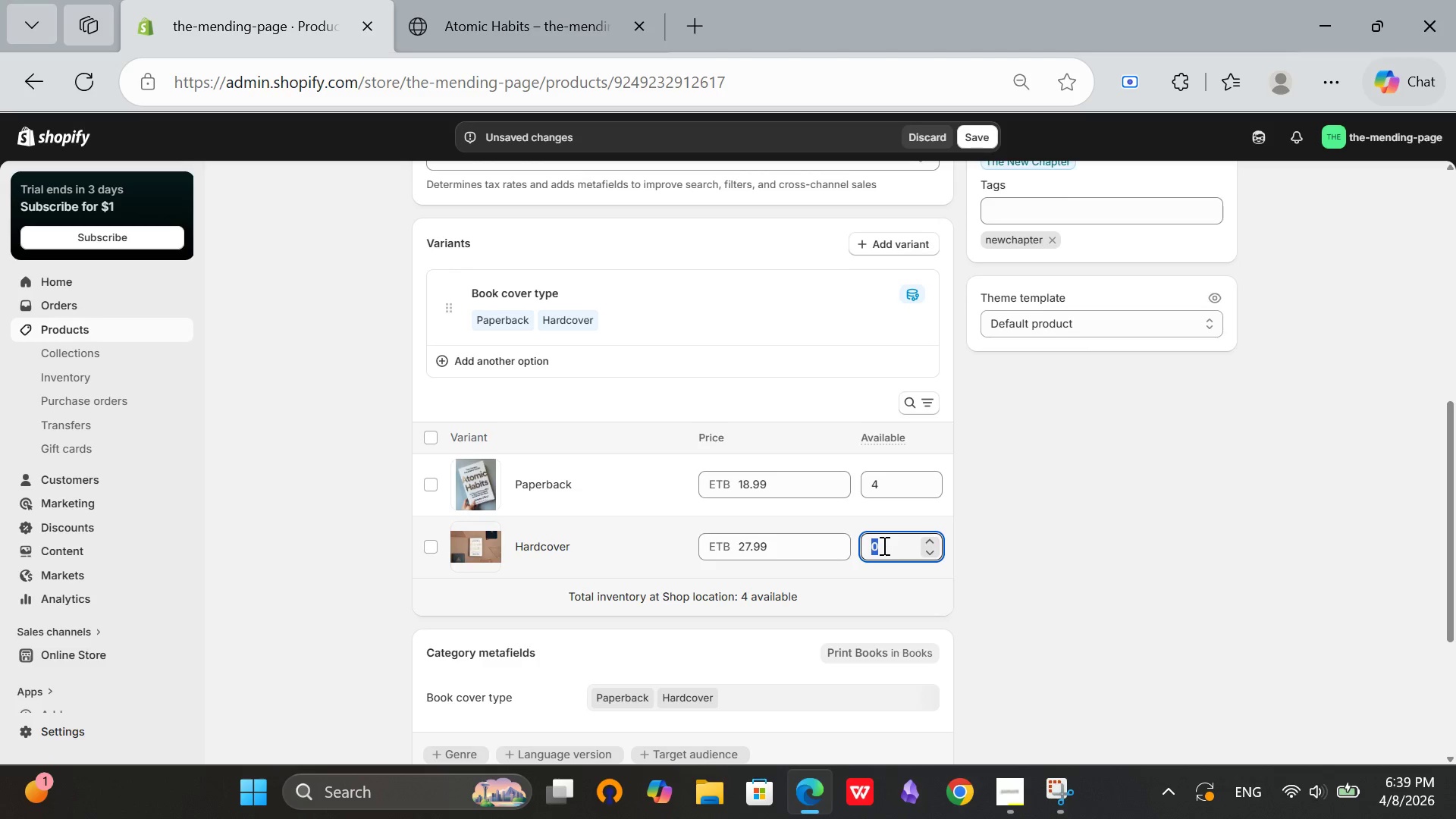 
key(6)
 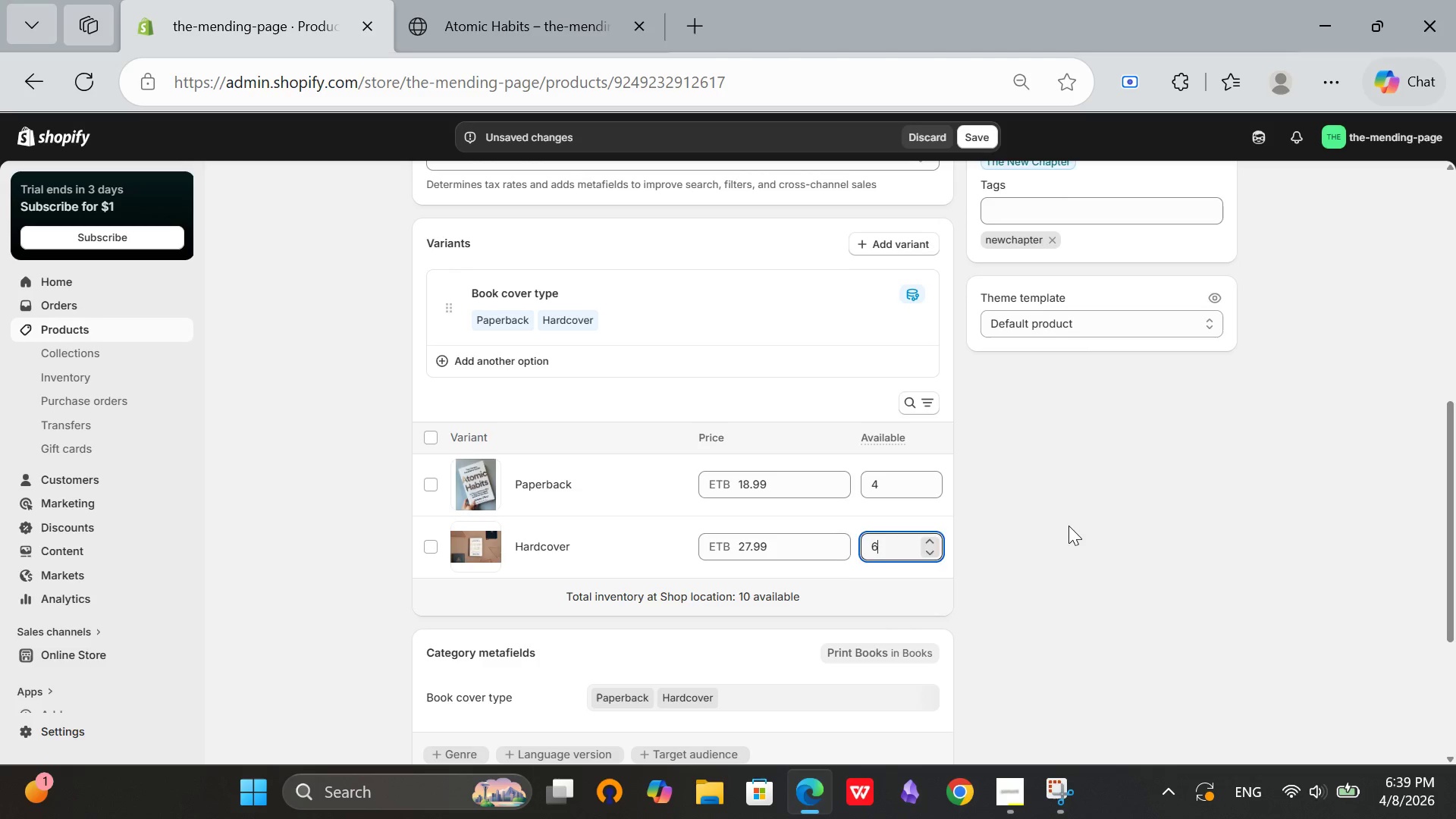 
left_click([1068, 526])
 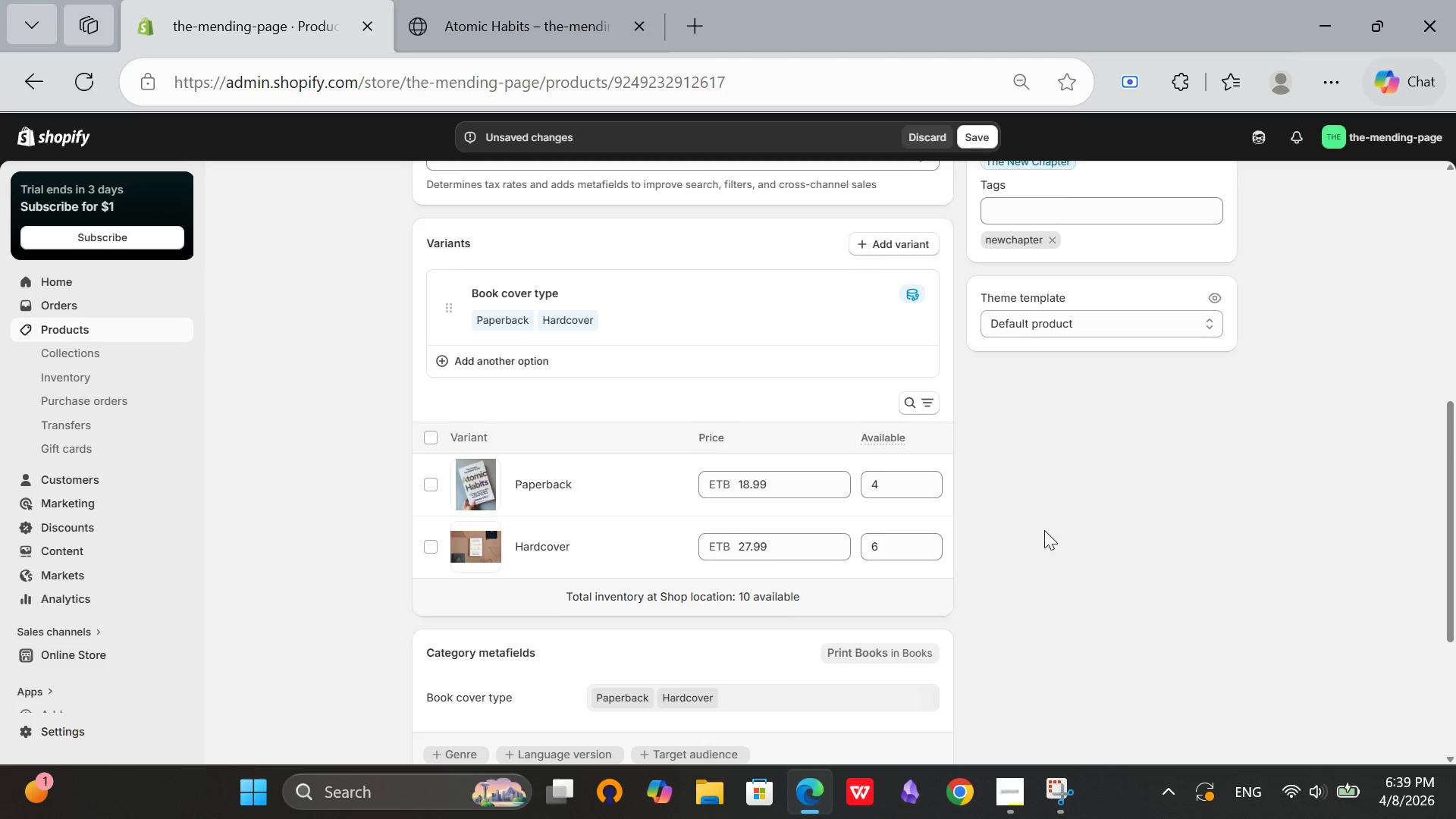 
scroll: coordinate [1053, 542], scroll_direction: down, amount: 7.0
 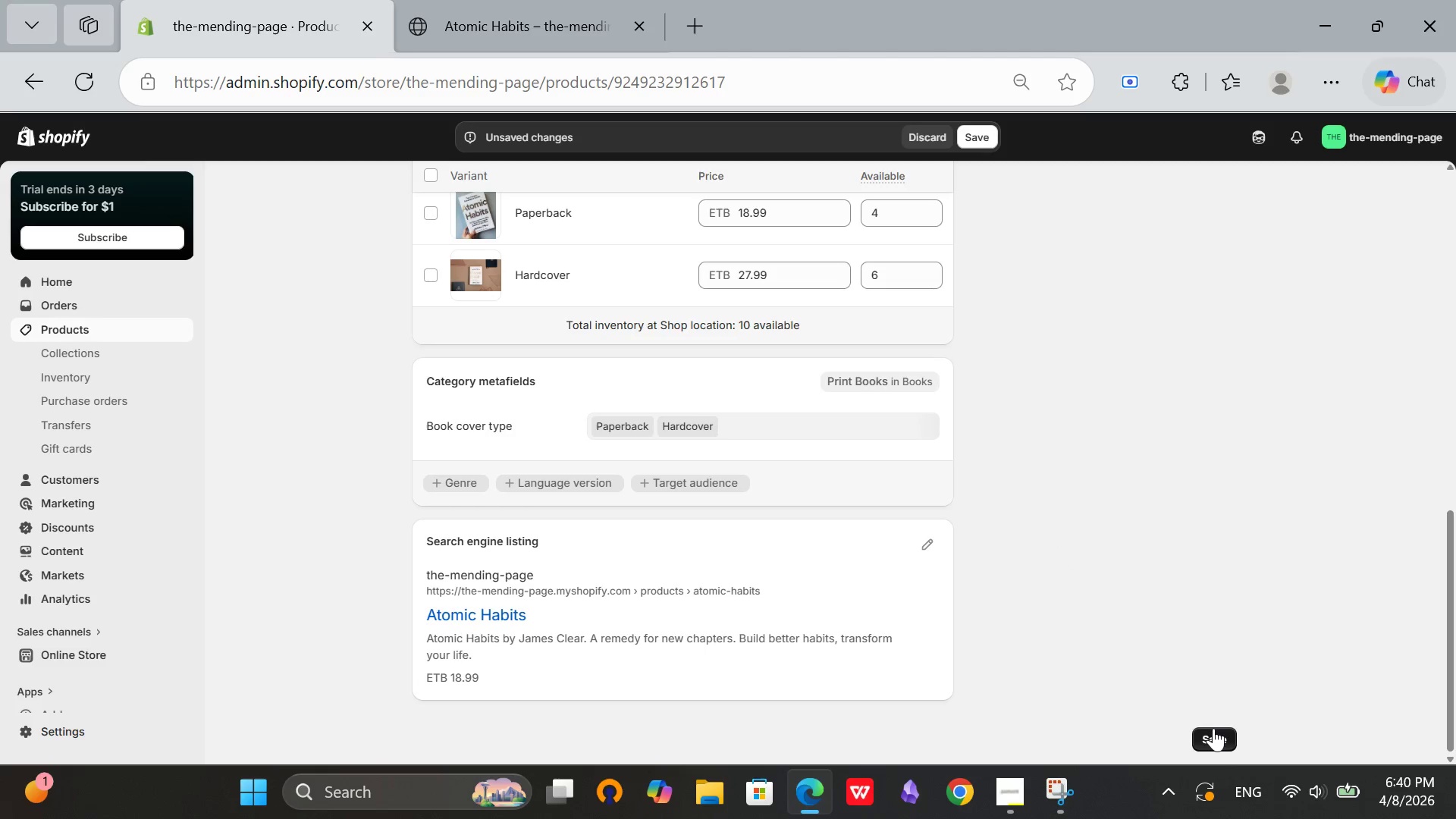 
left_click([1214, 729])
 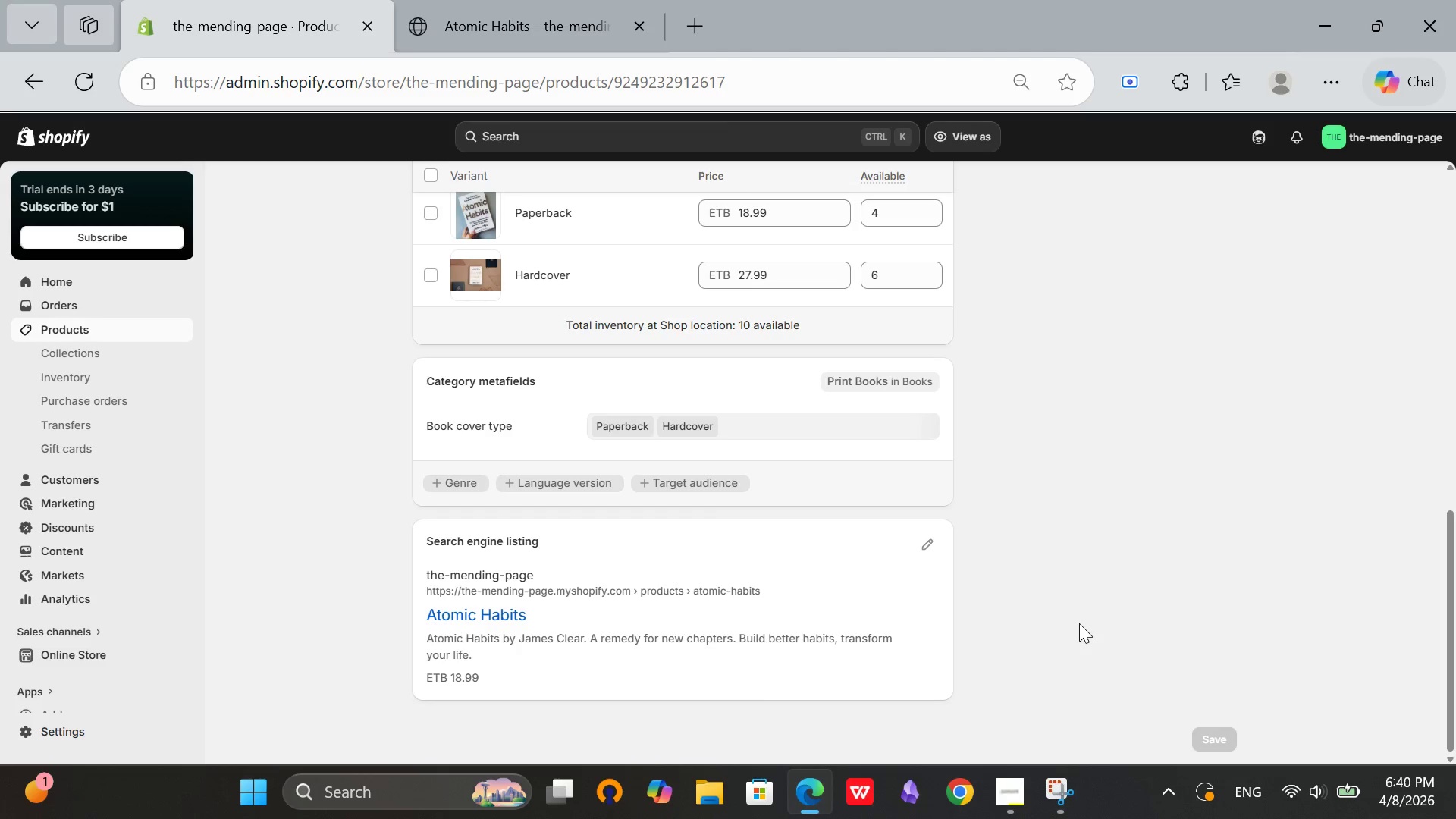 
wait(19.72)
 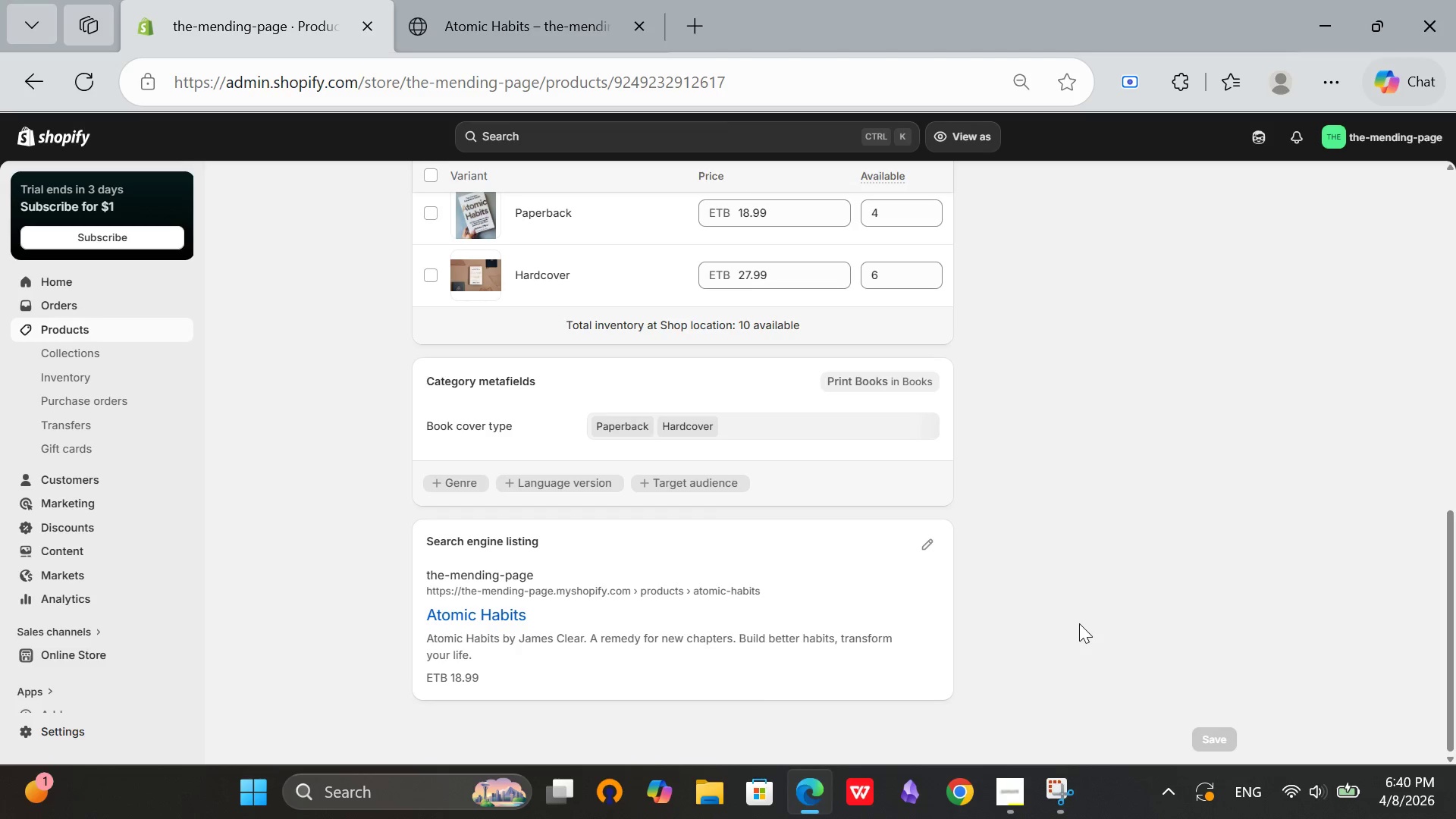 
left_click([71, 656])
 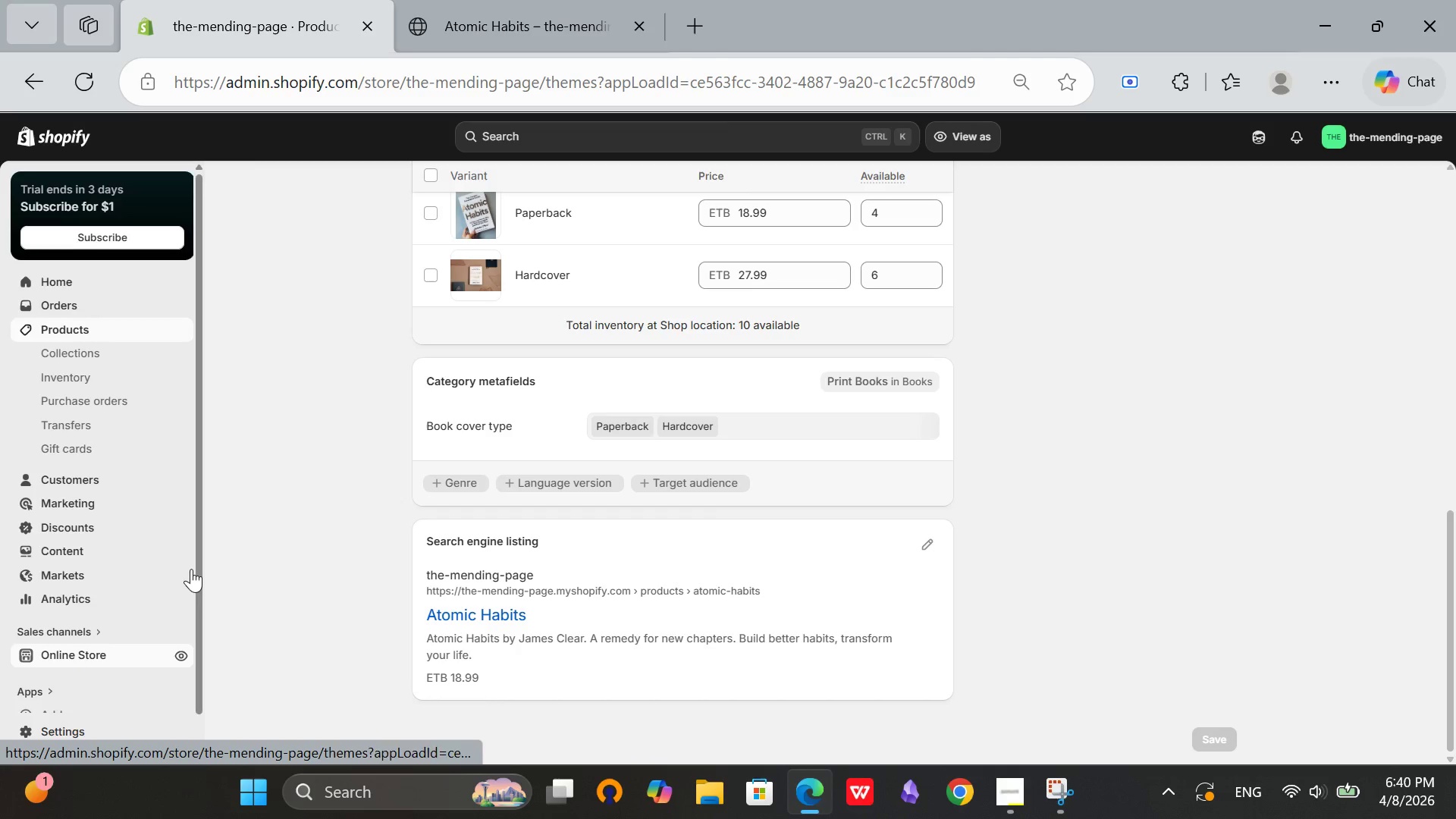 
scroll: coordinate [191, 569], scroll_direction: down, amount: 2.0
 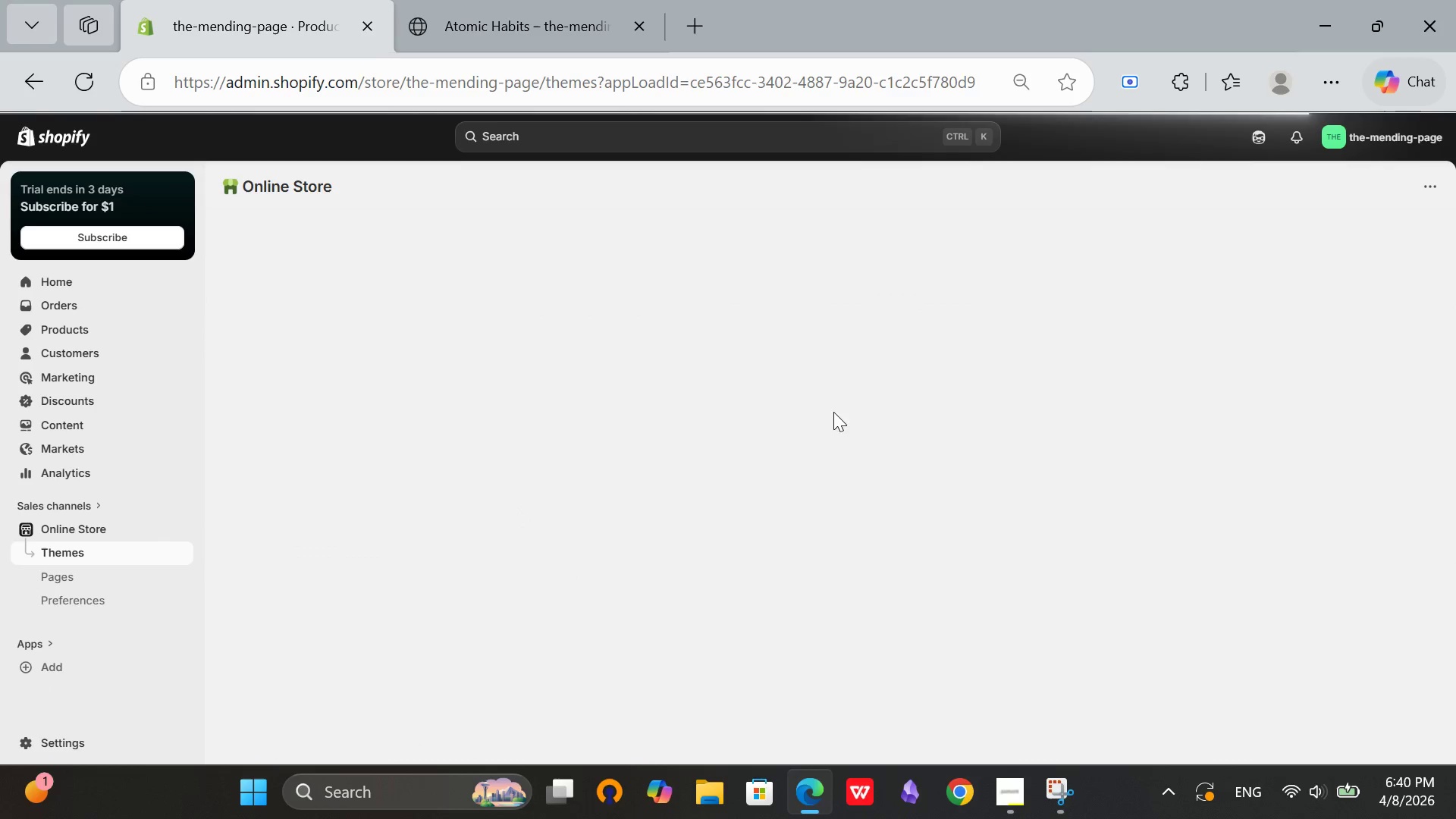 
wait(9.31)
 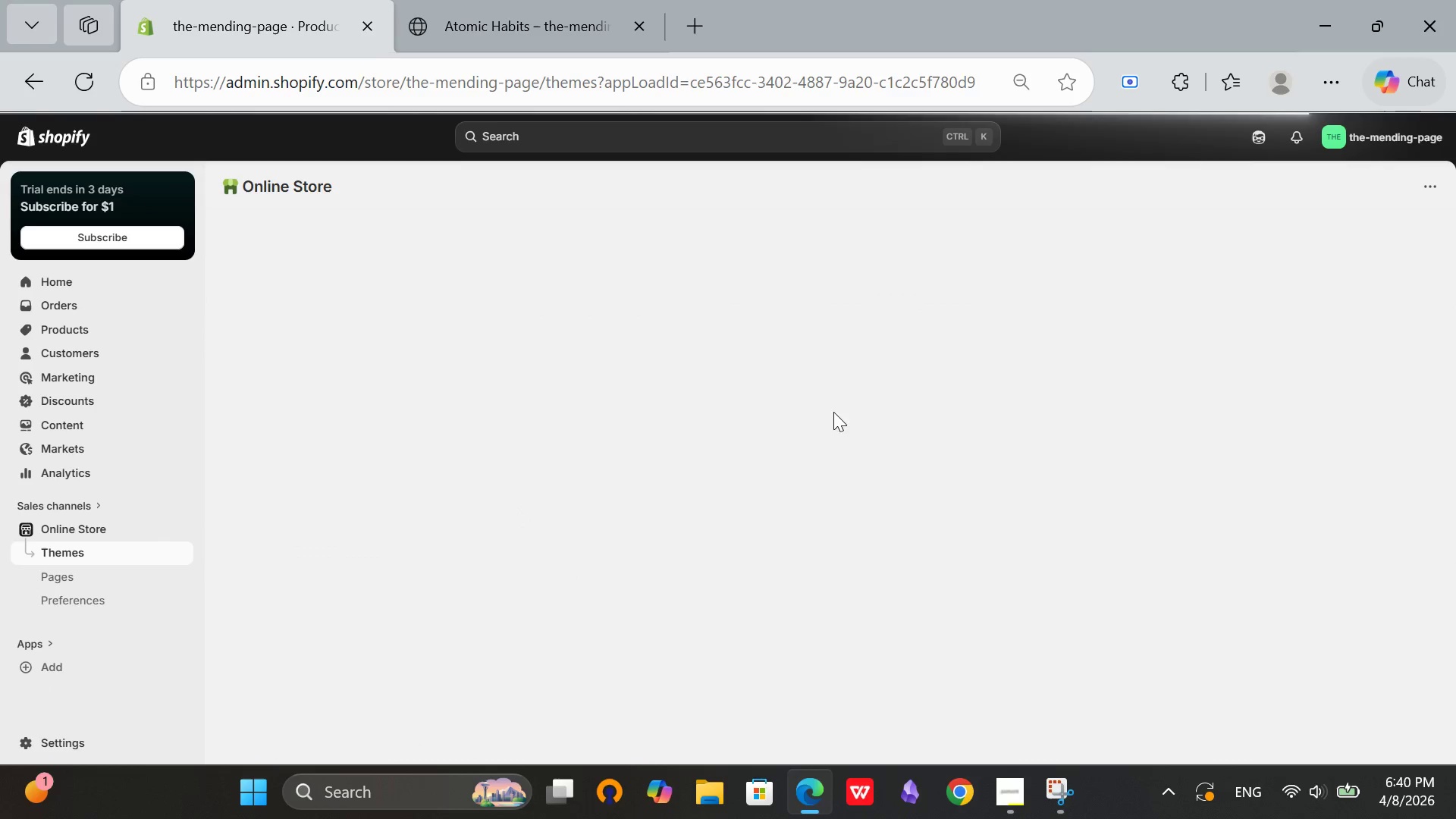 
left_click([1153, 607])
 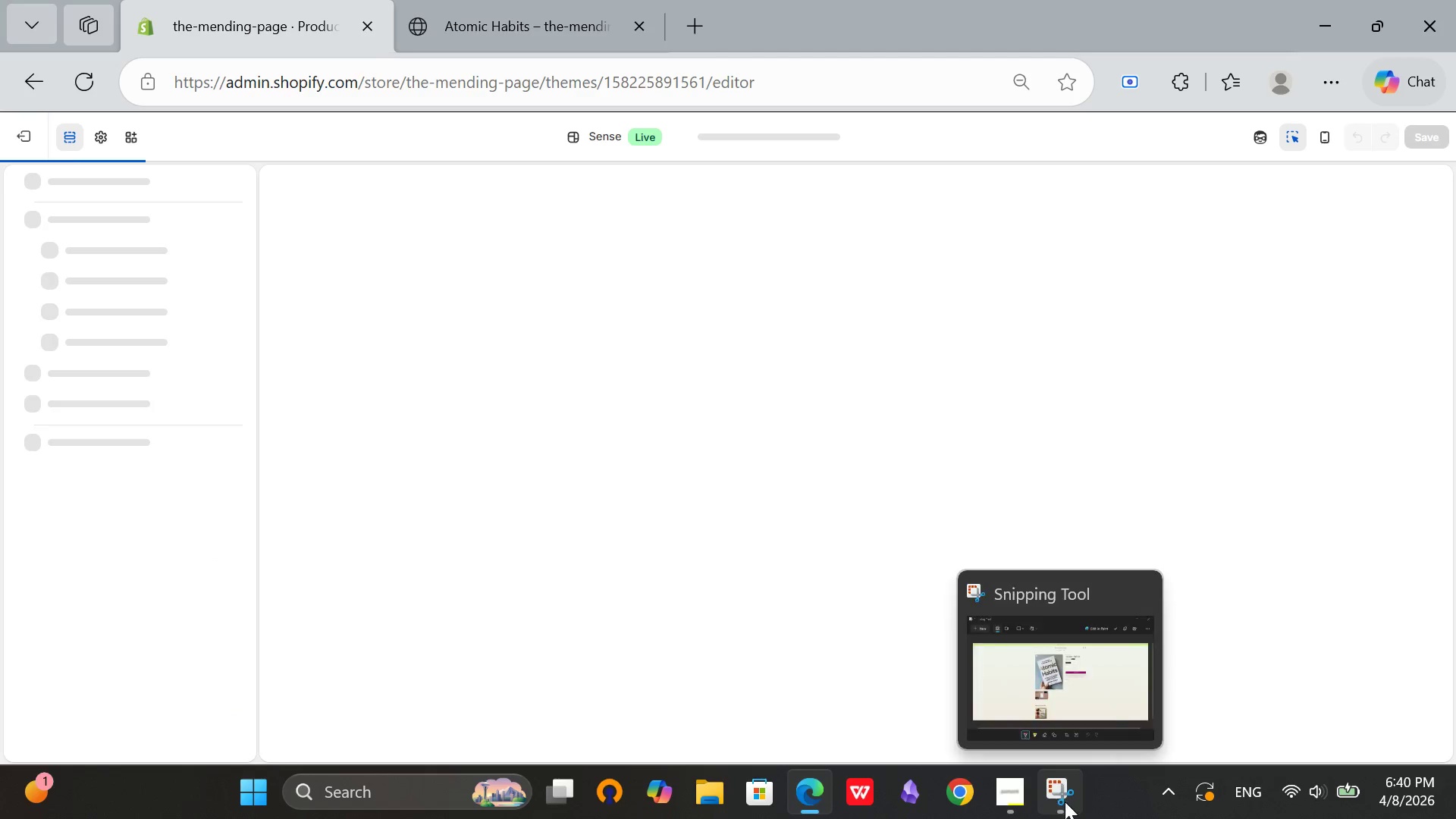 
left_click([1128, 600])
 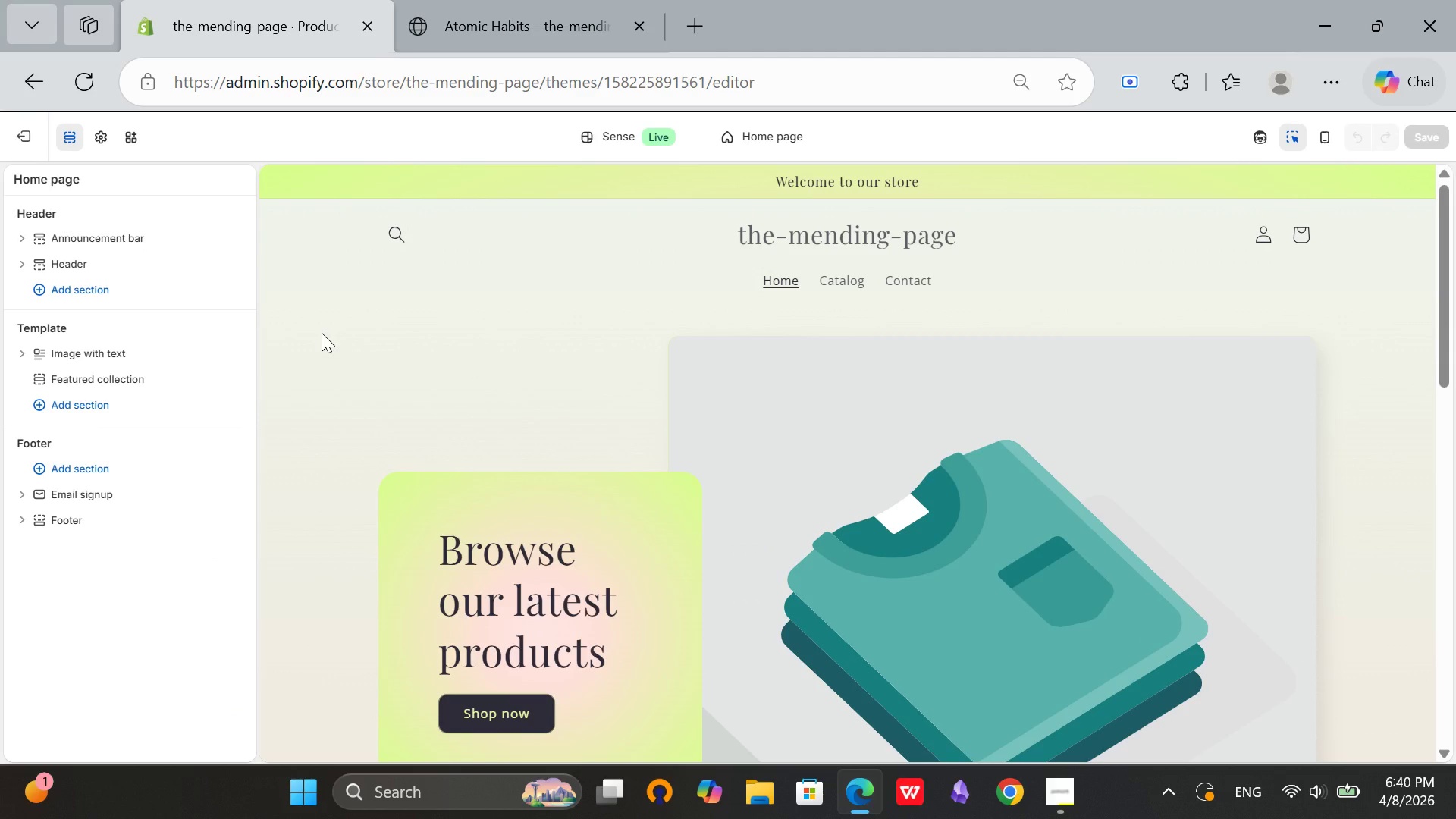 
wait(8.02)
 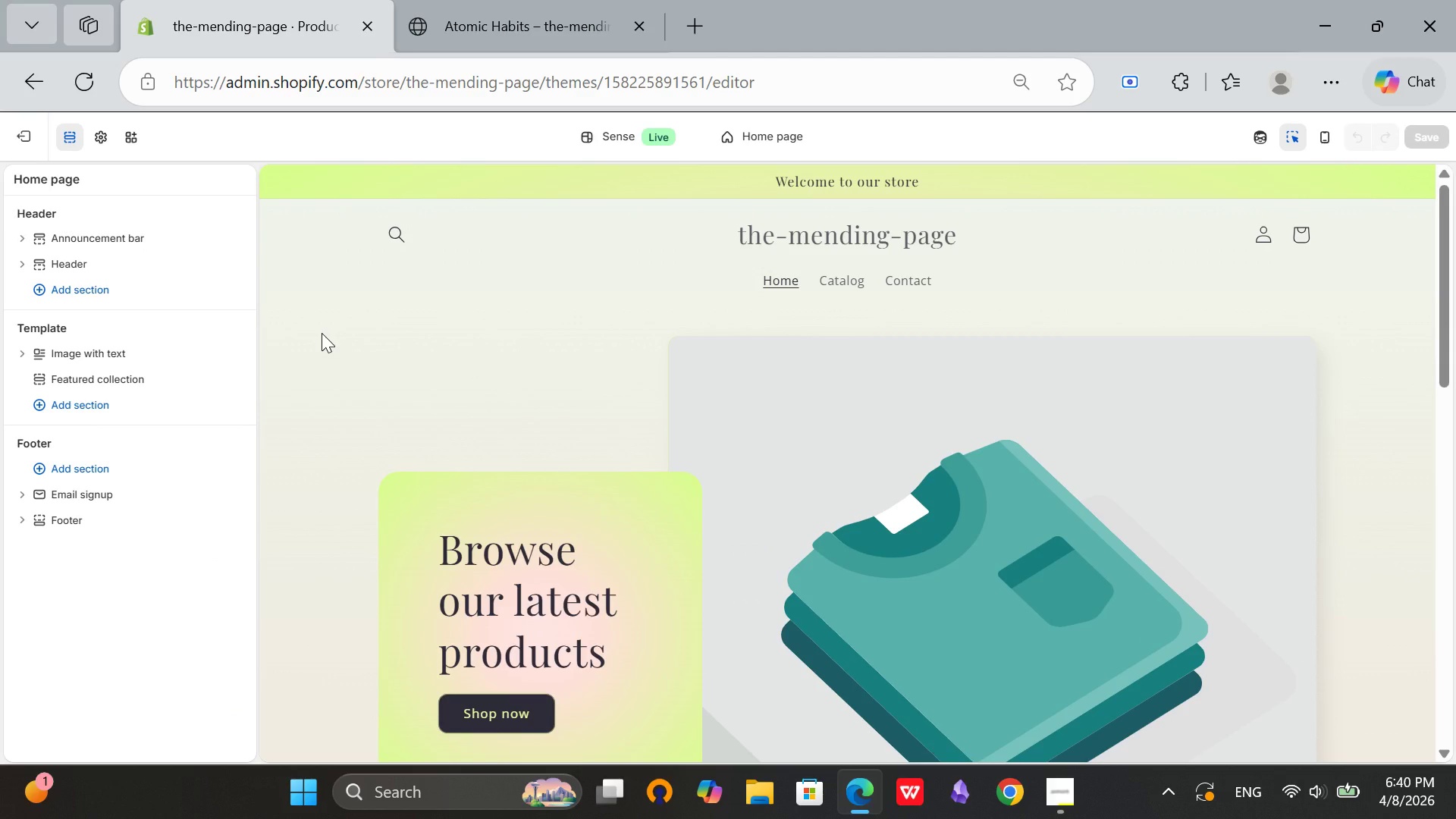 
left_click([99, 291])
 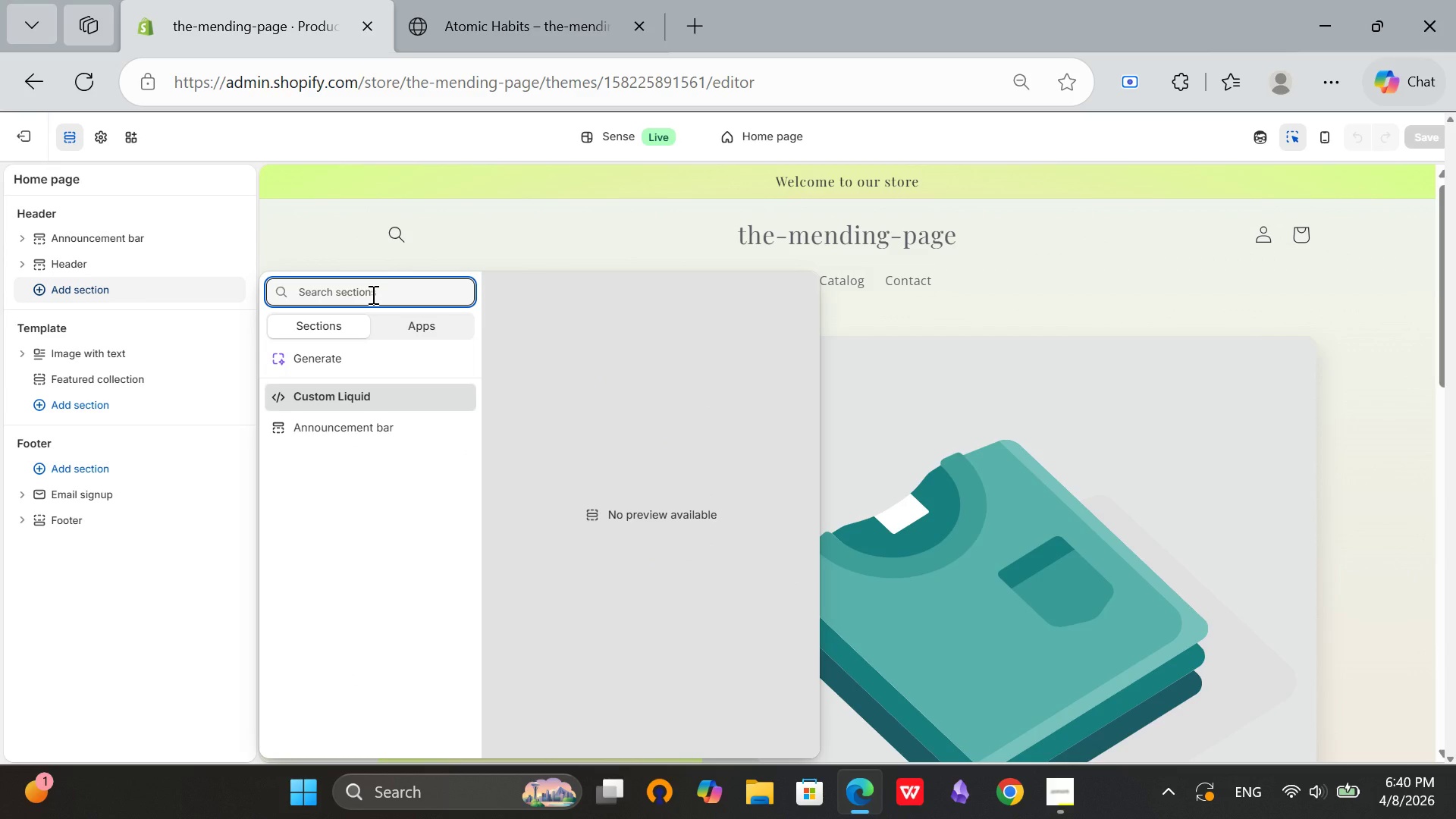 
wait(5.31)
 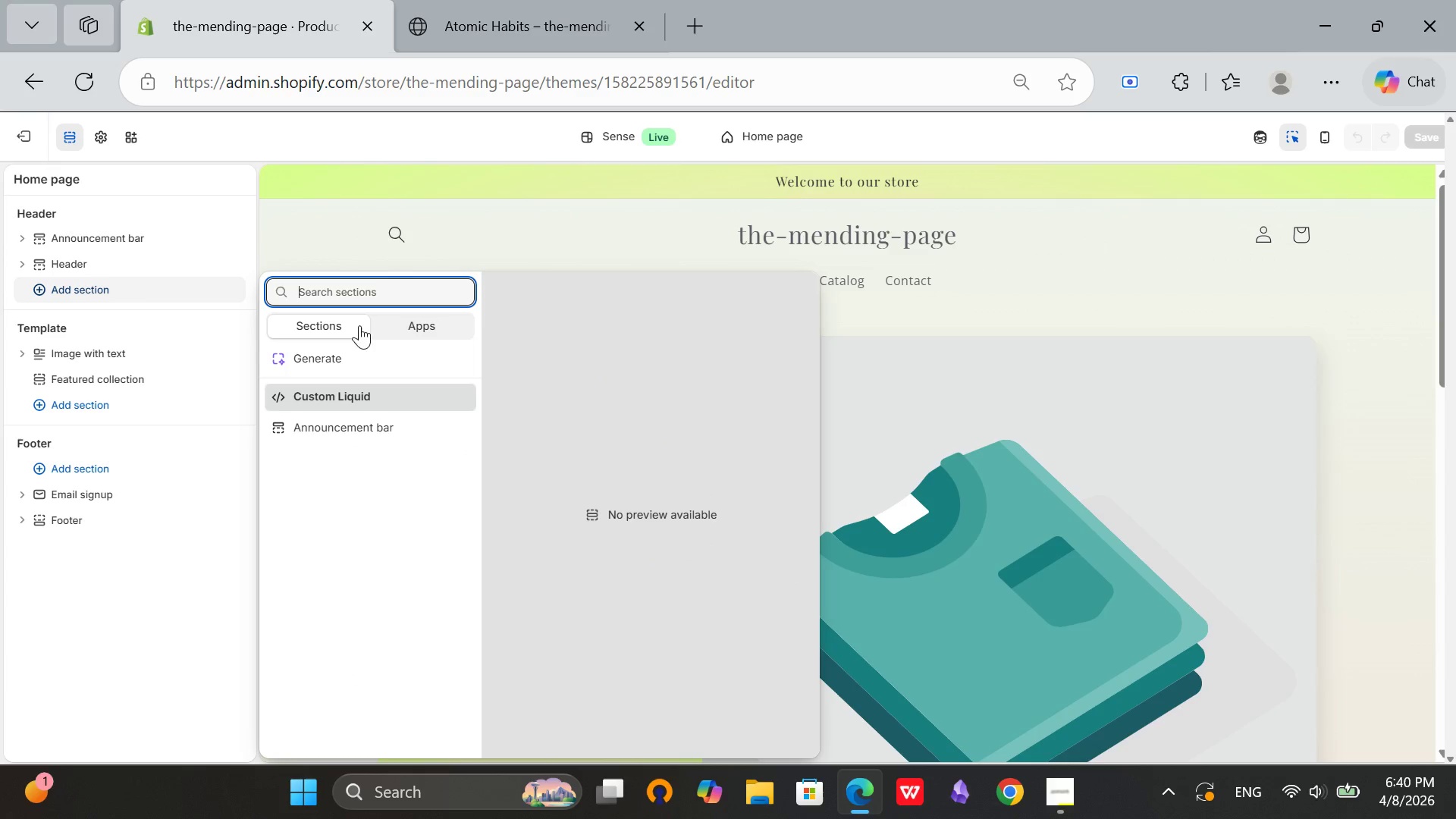 
type(co)
key(Backspace)
key(Backspace)
 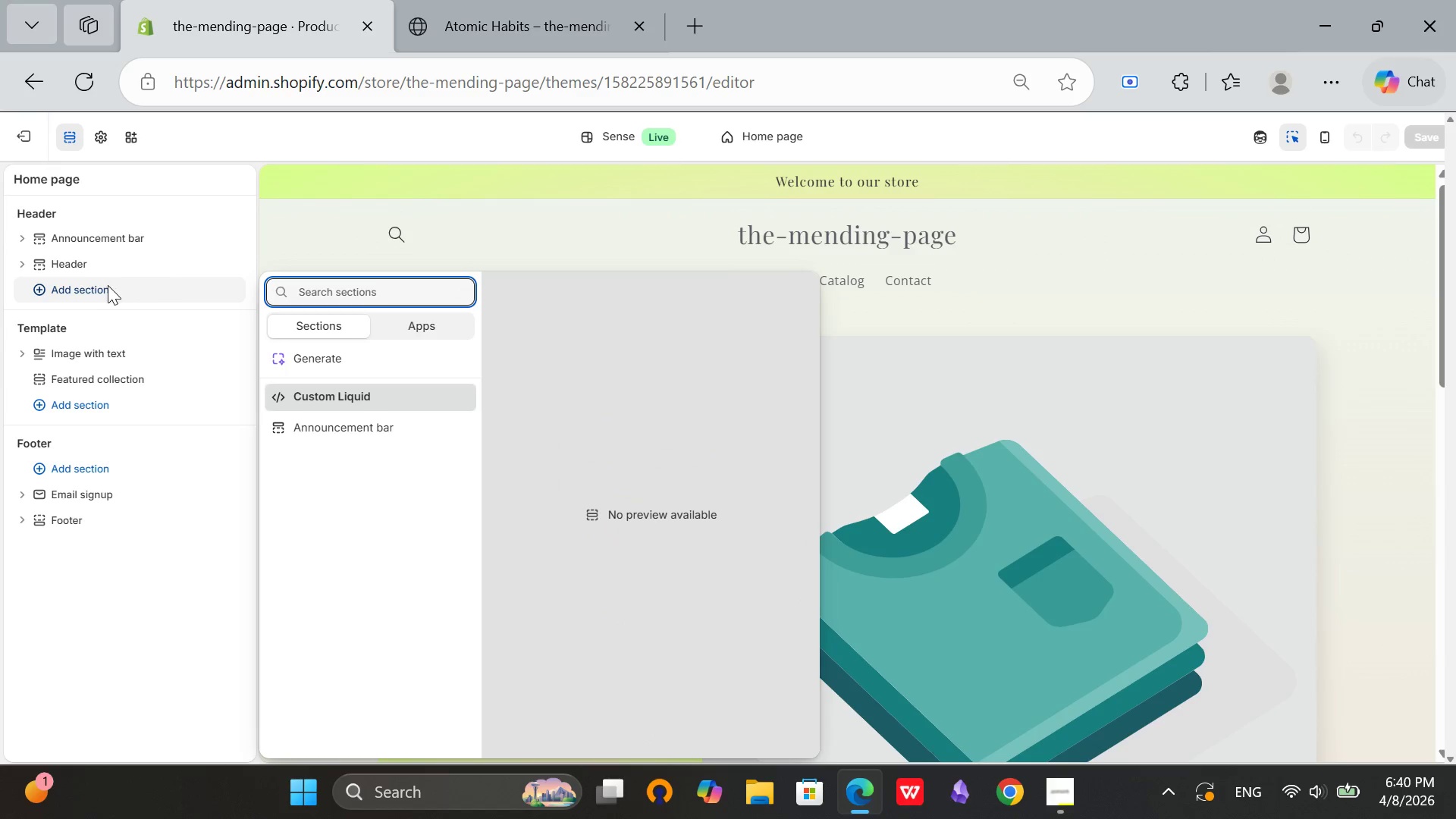 
left_click([103, 287])
 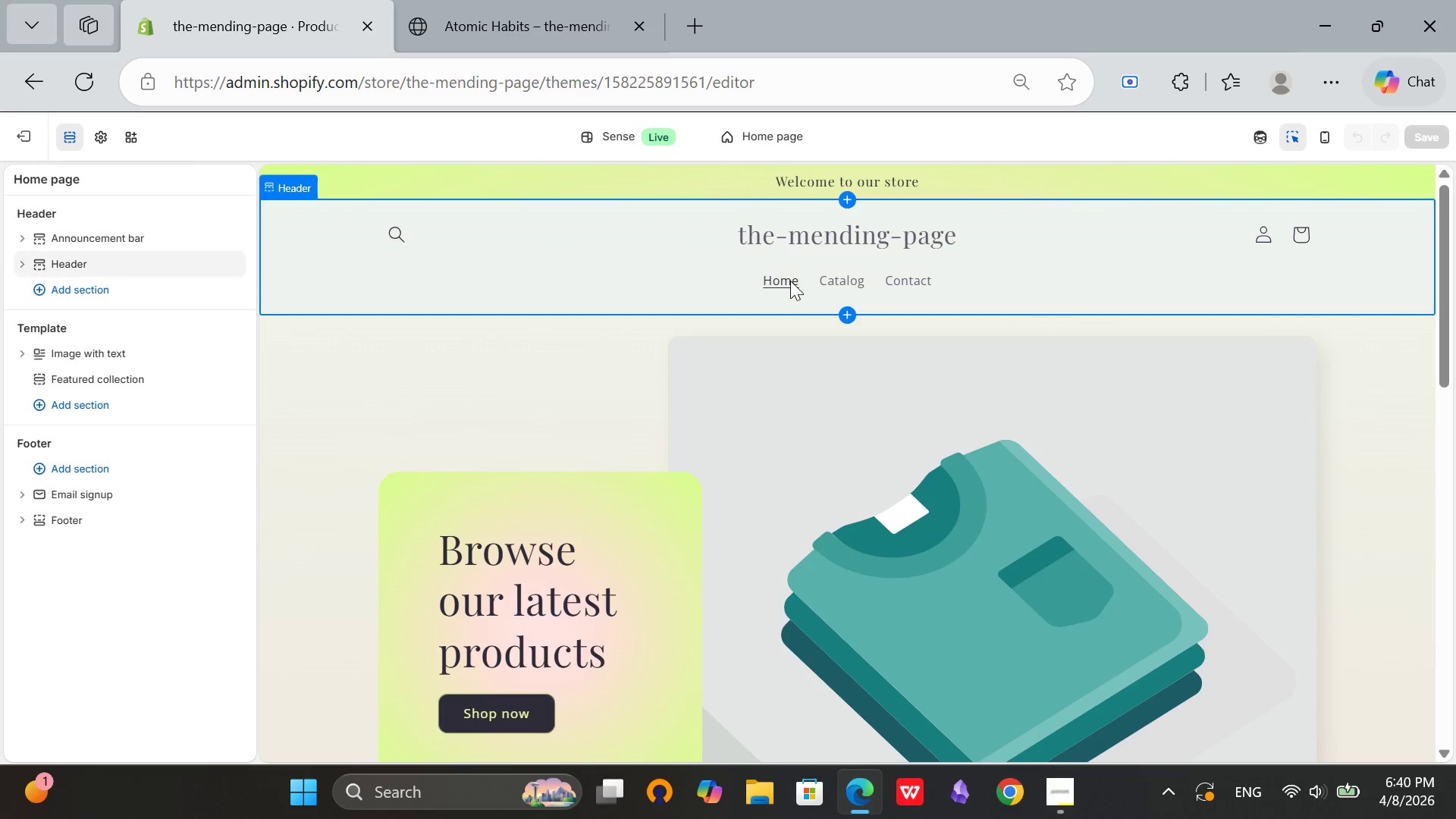 
left_click([790, 281])
 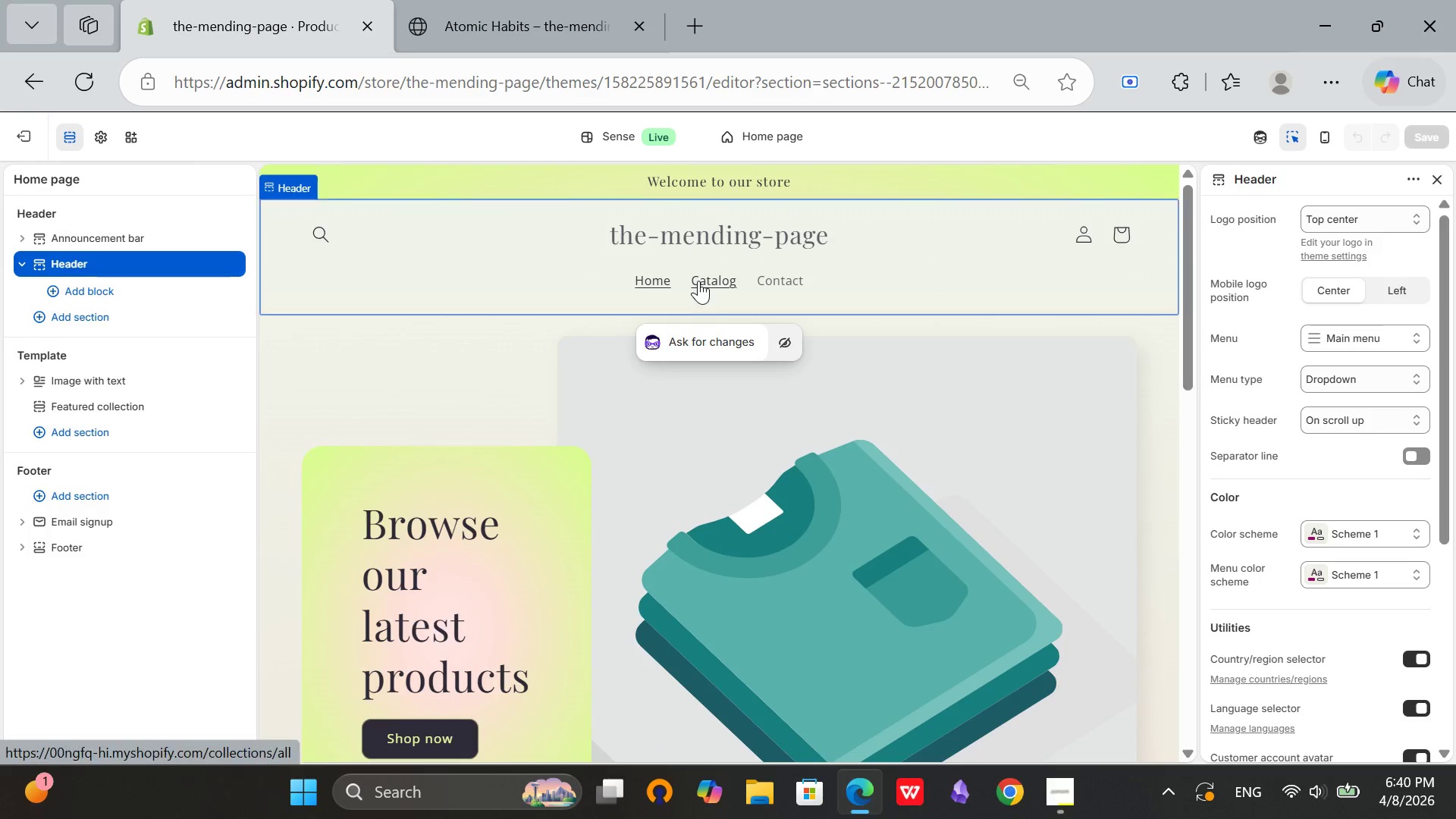 
wait(5.42)
 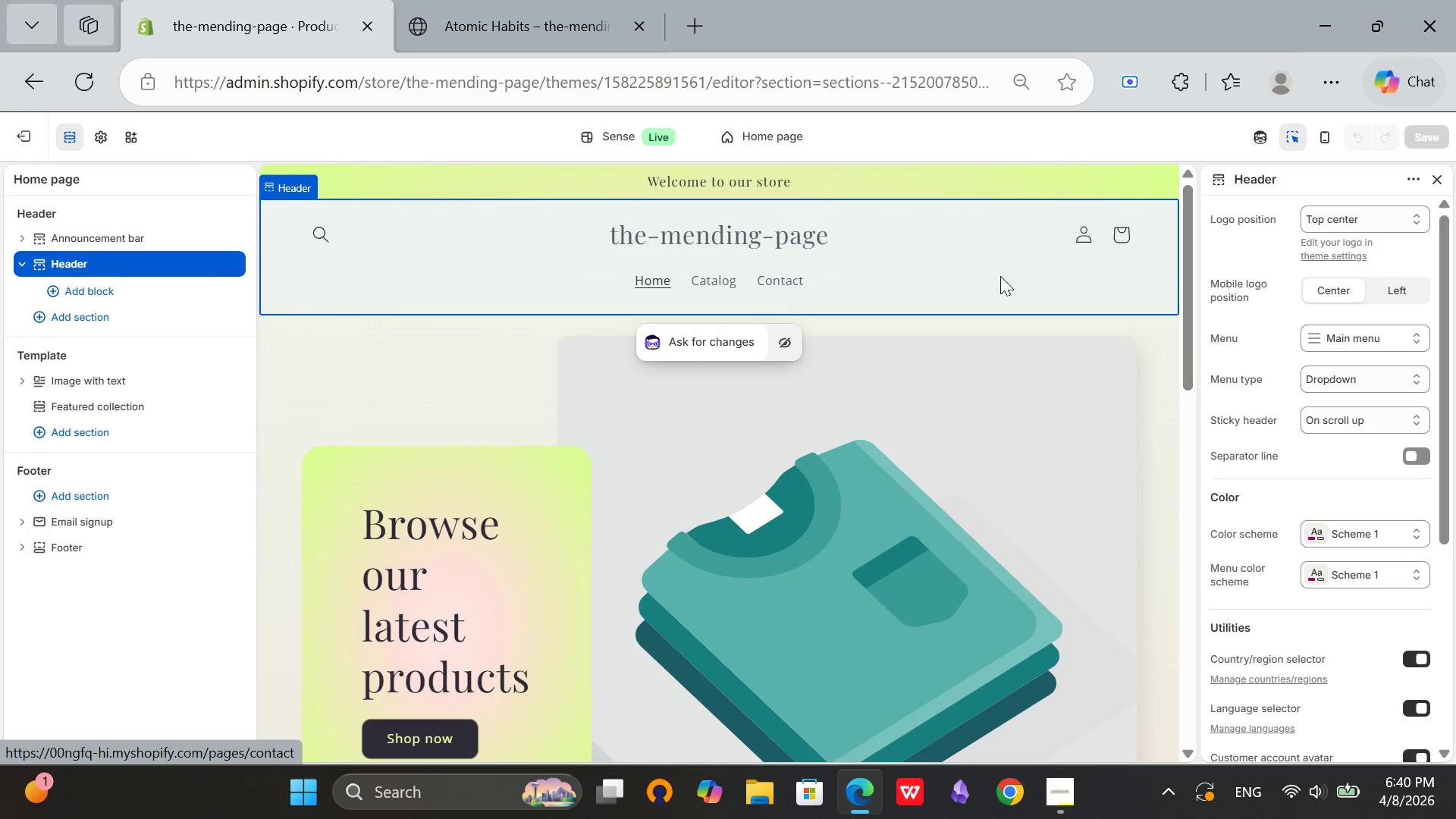 
left_click([657, 284])
 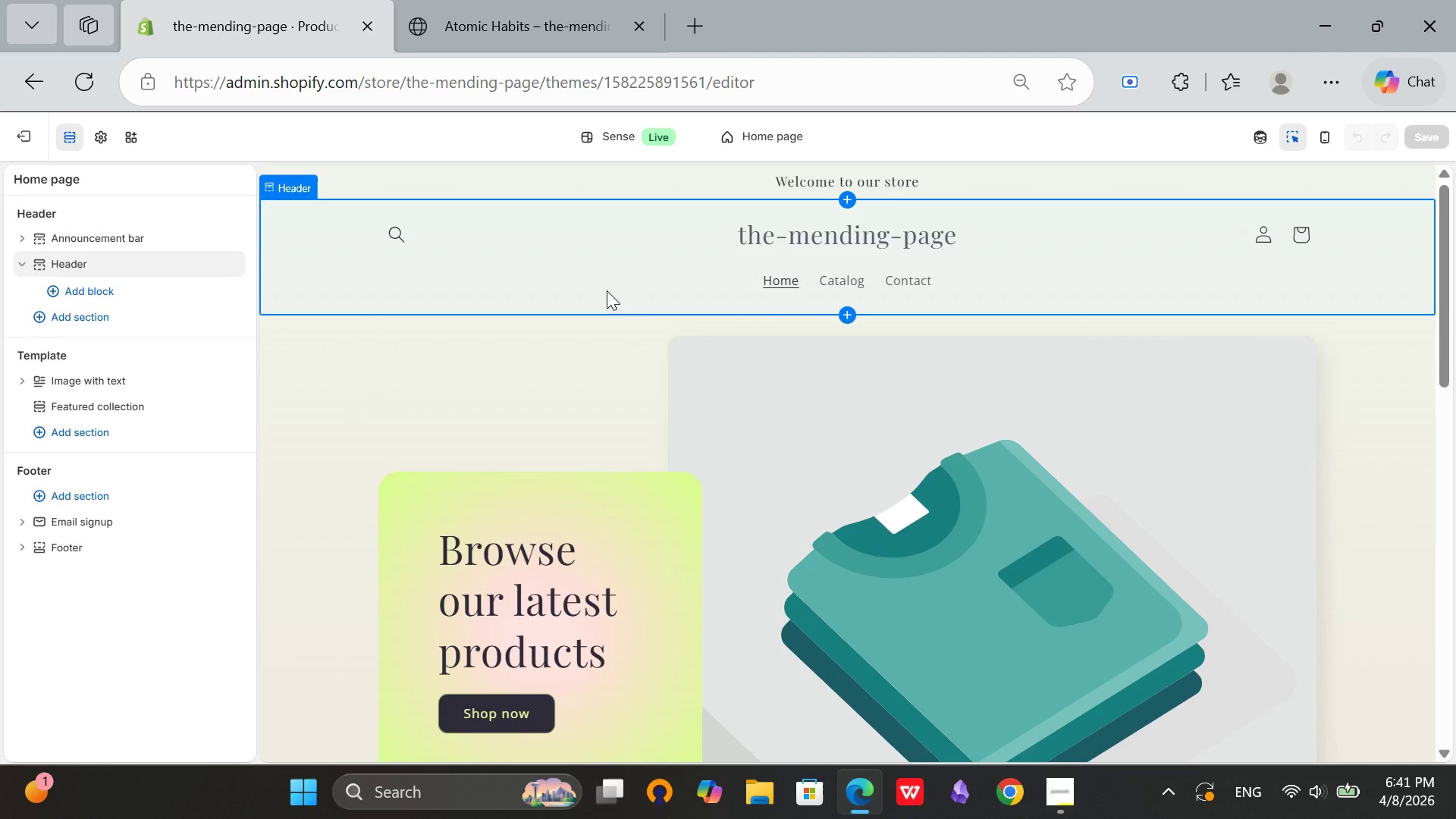 
wait(15.78)
 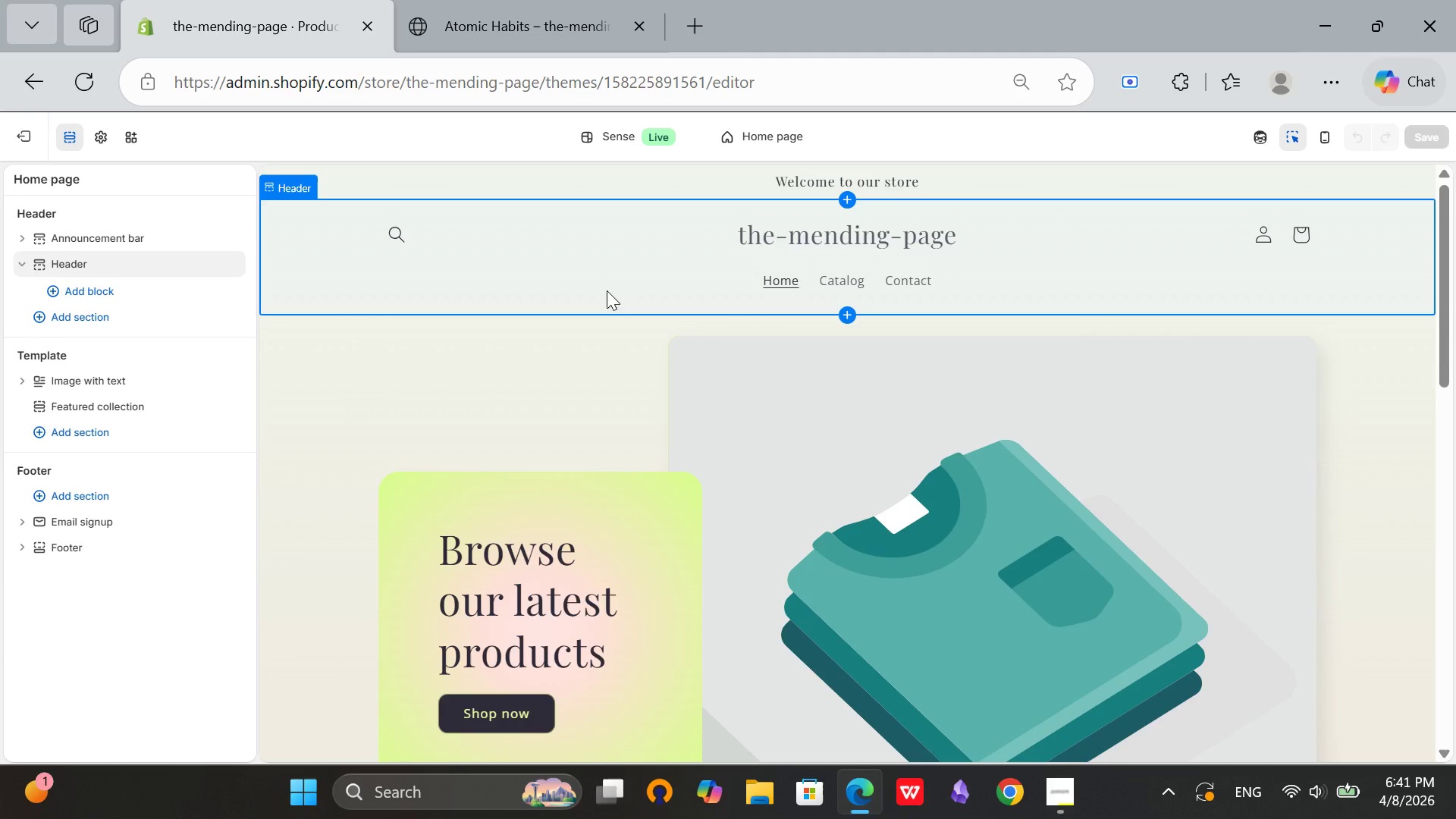 
left_click([83, 86])
 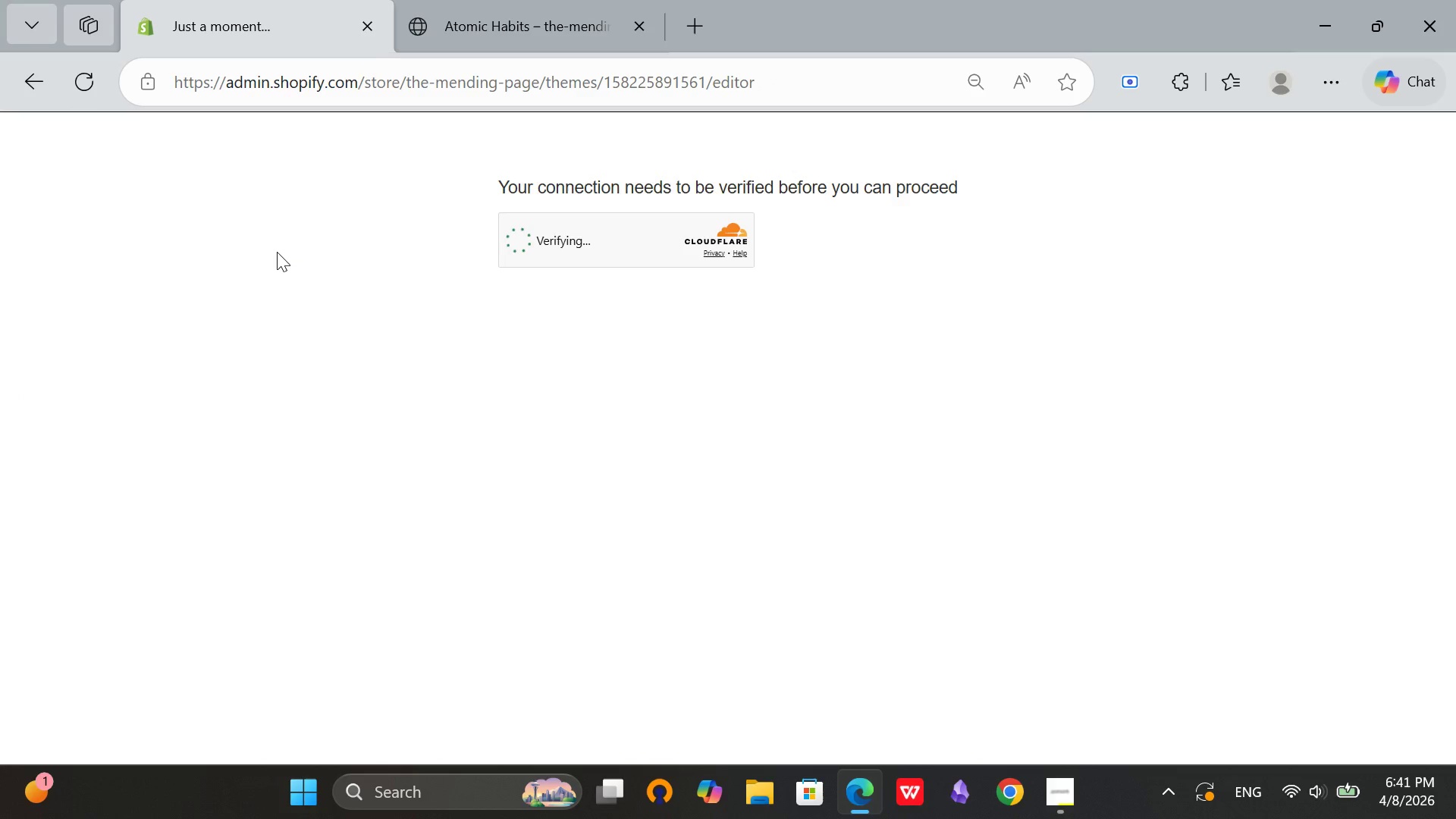 
wait(5.06)
 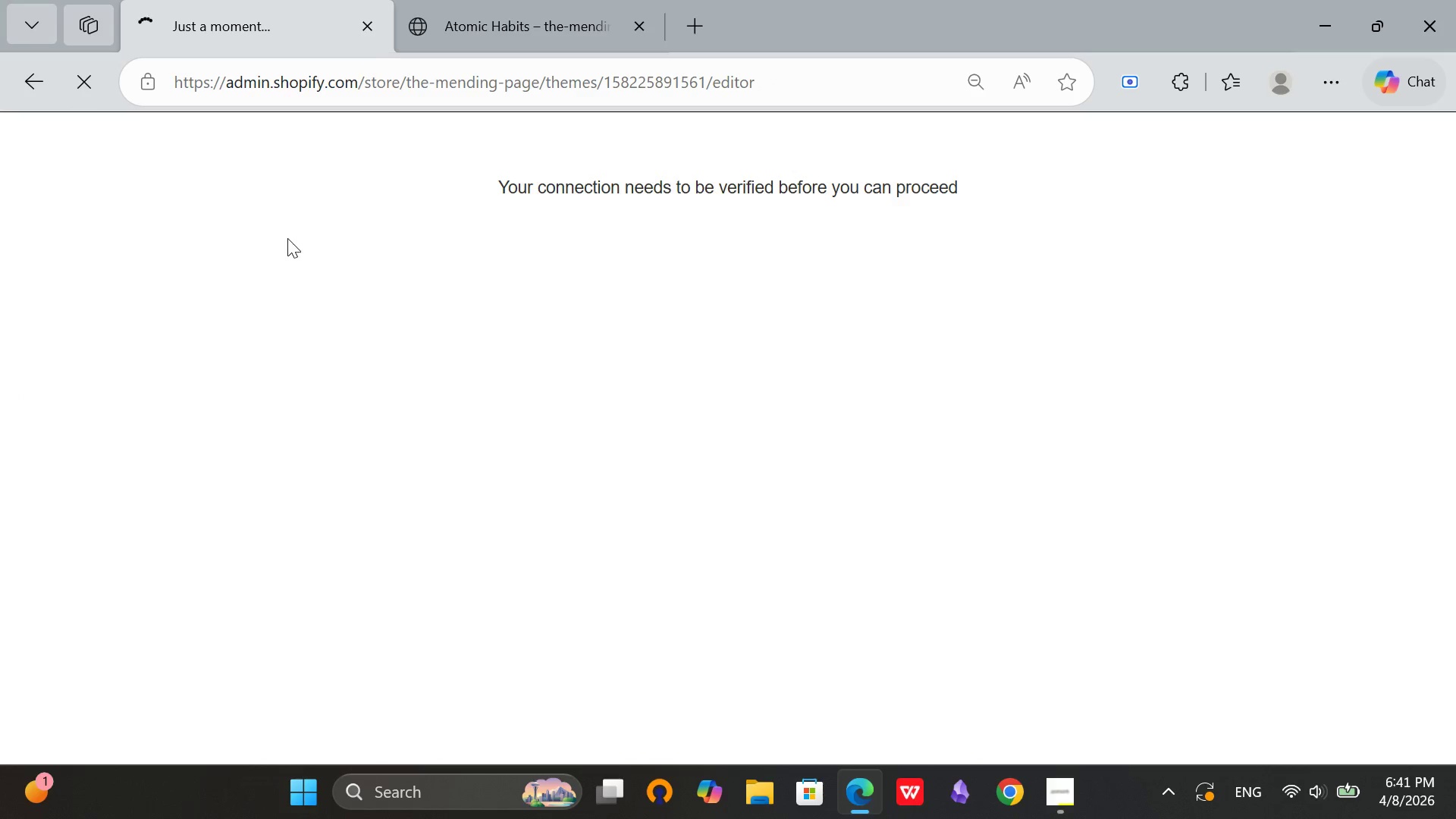 
left_click([468, 0])
 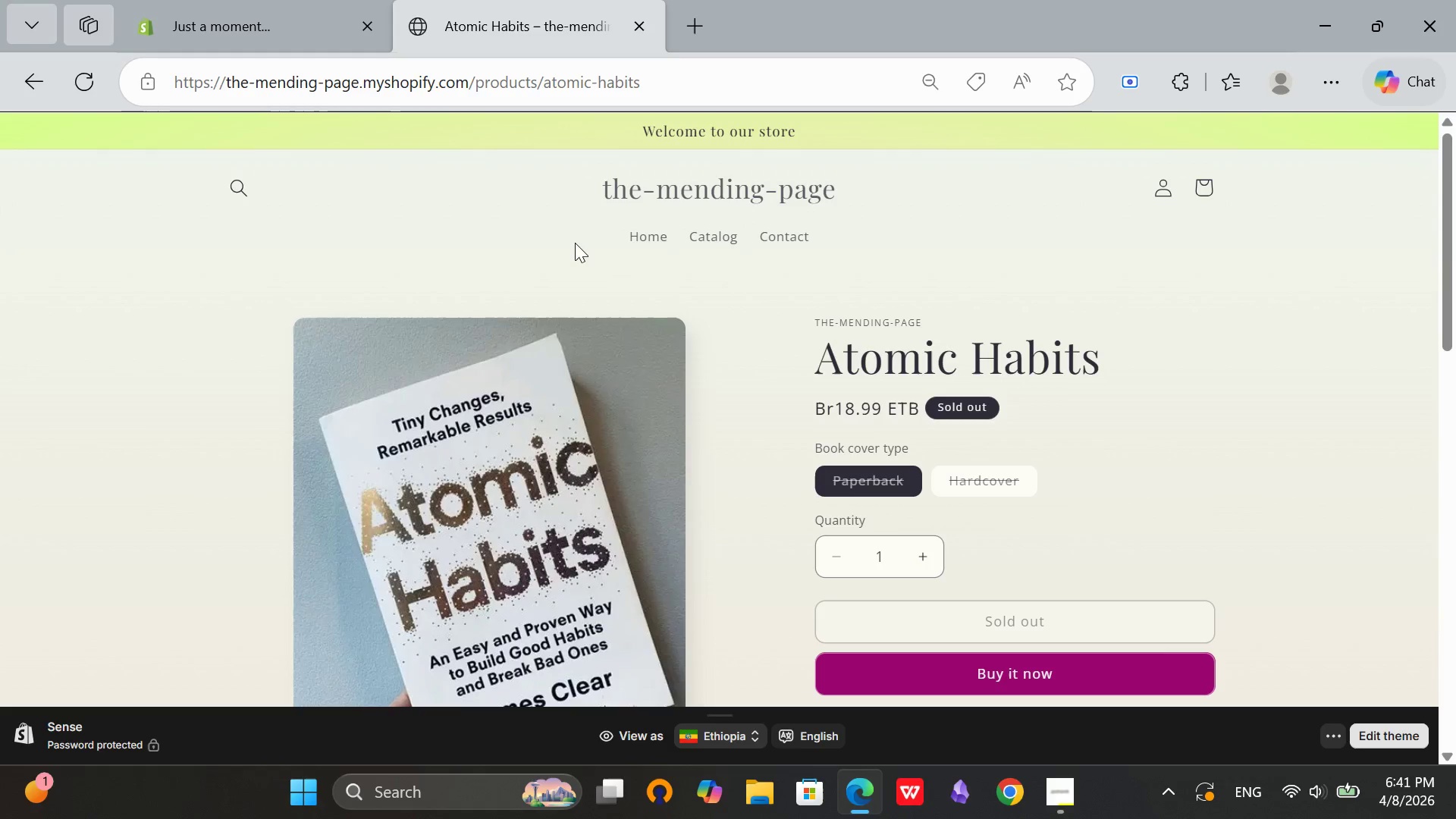 
scroll: coordinate [575, 243], scroll_direction: up, amount: 2.0
 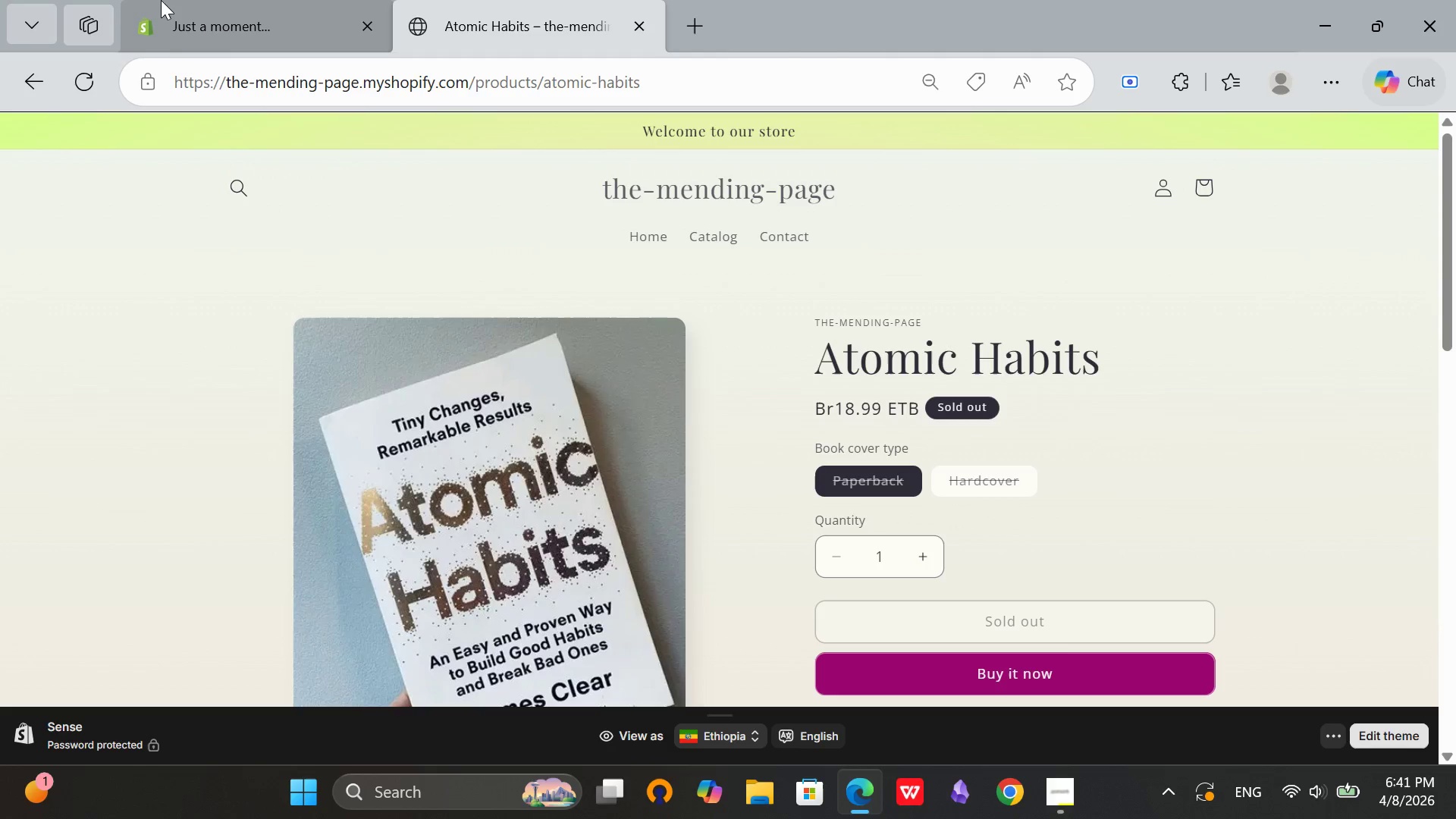 
left_click([211, 0])
 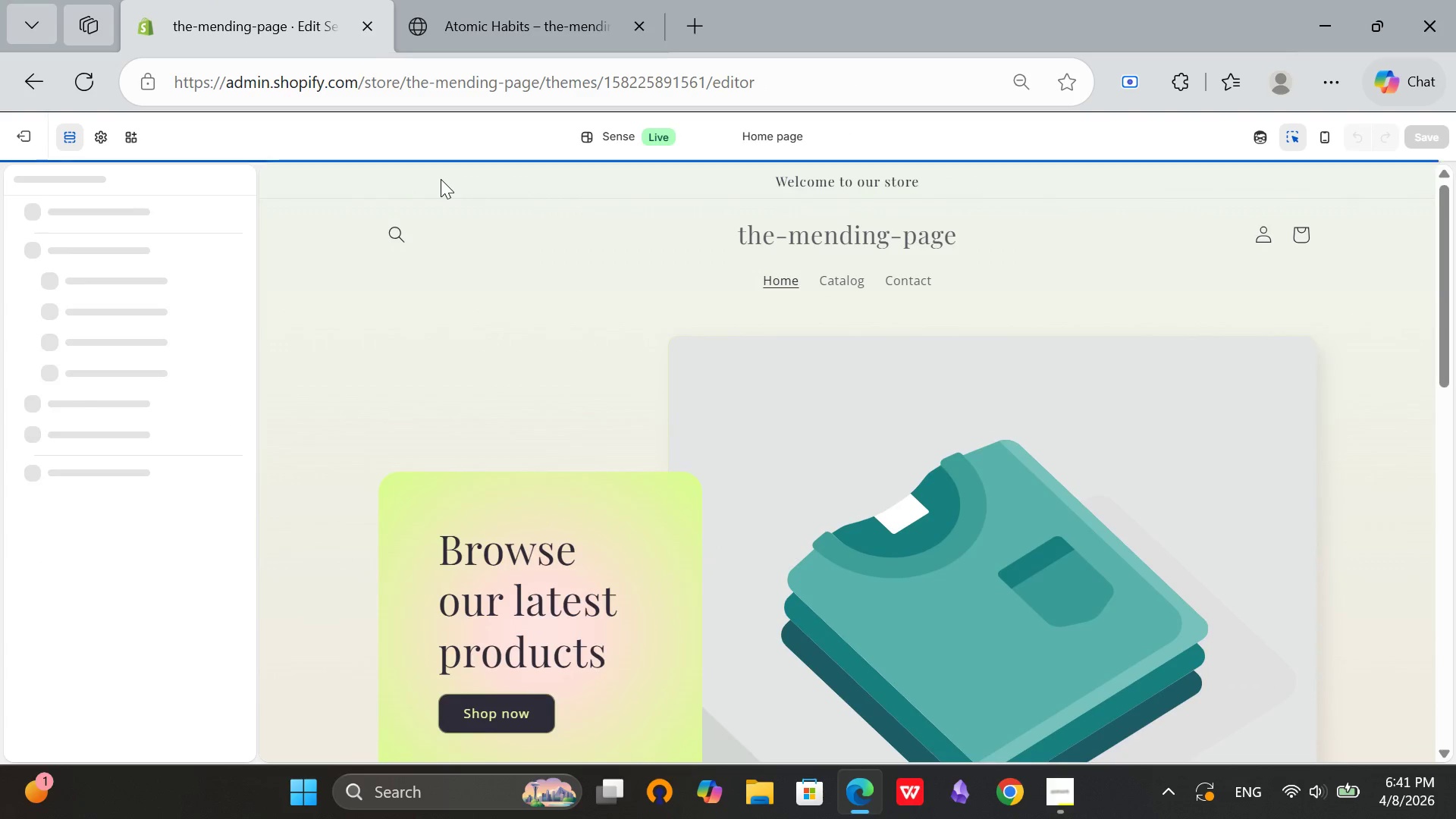 
wait(12.75)
 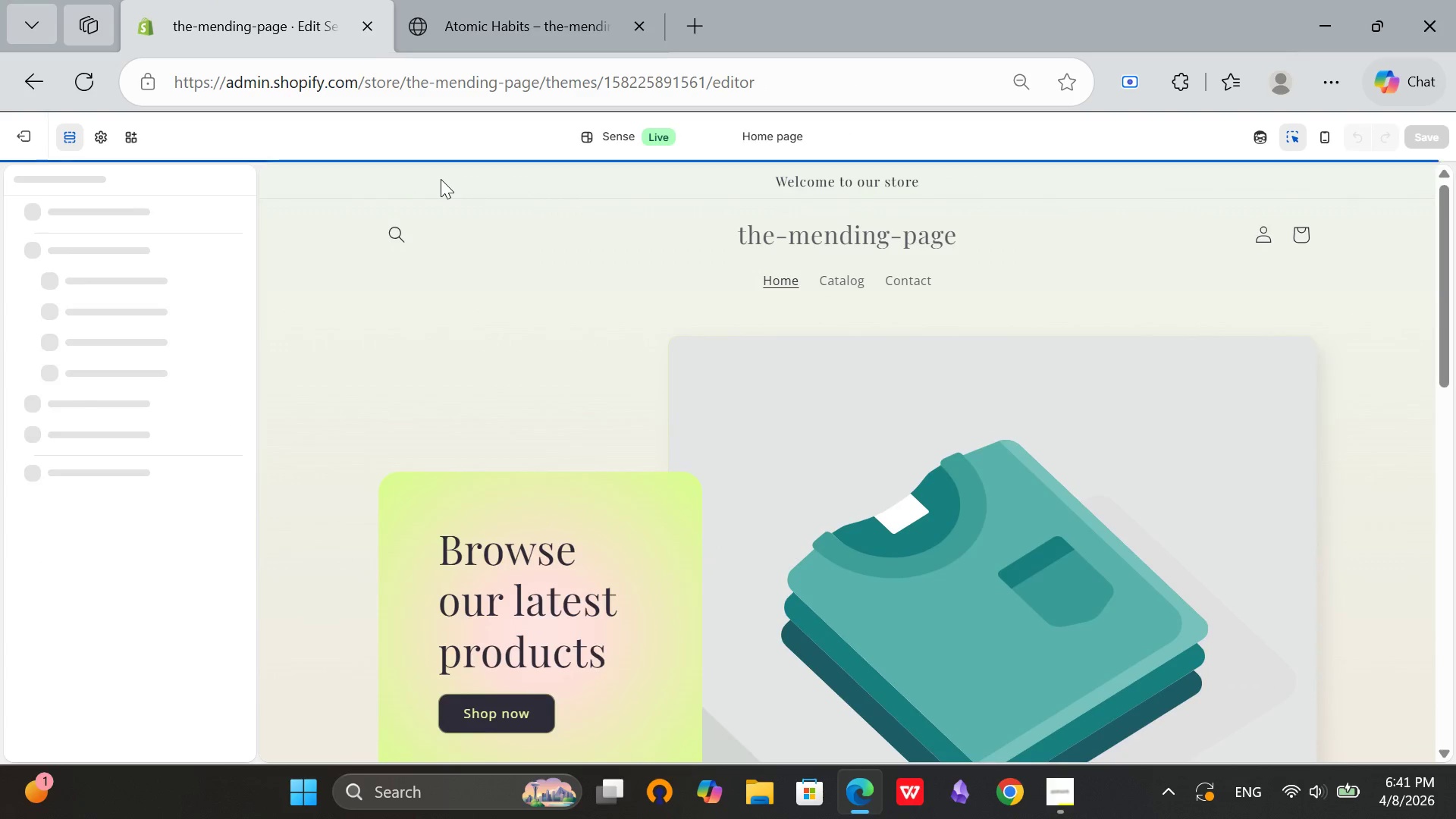 
left_click([24, 265])
 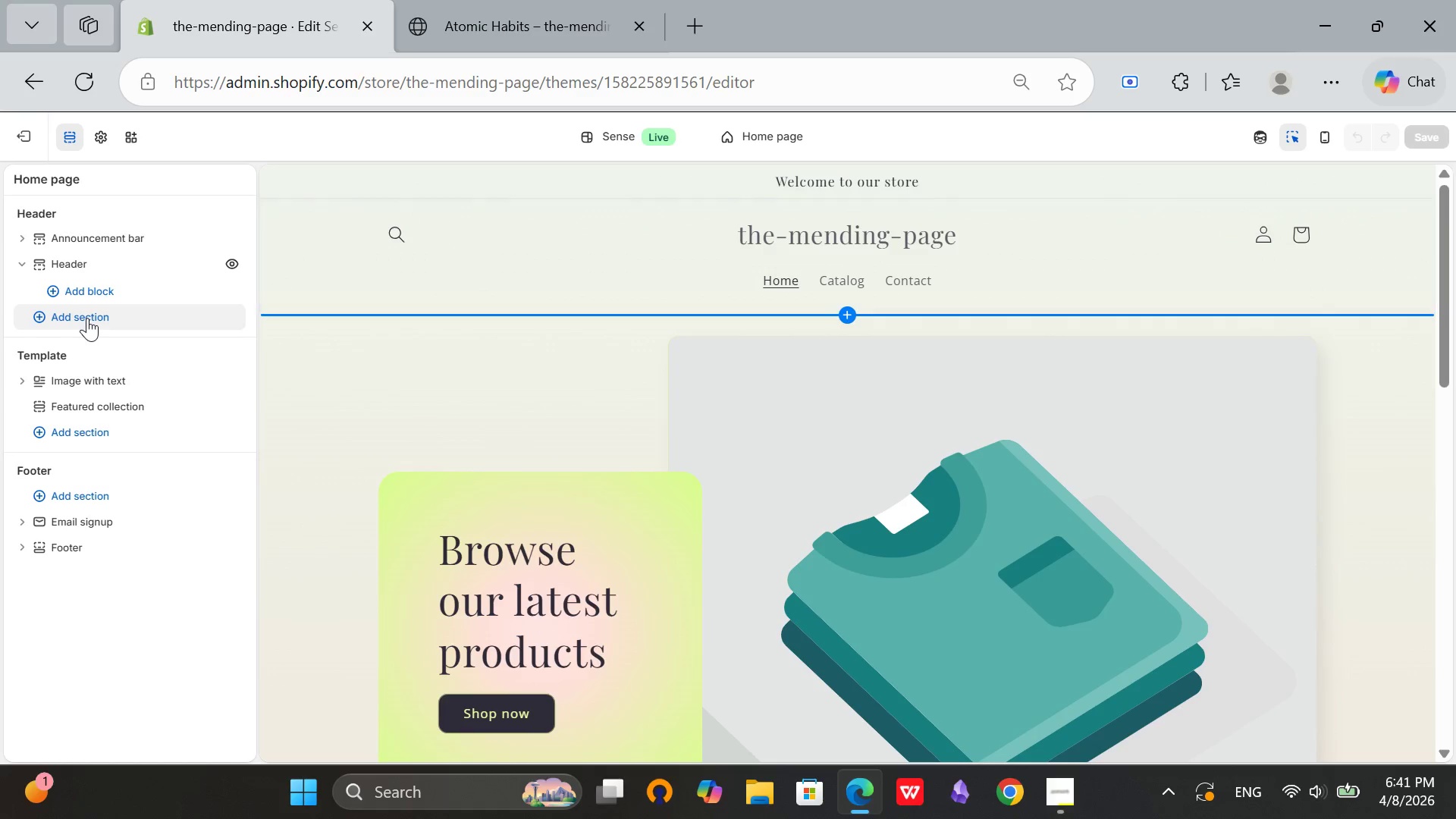 
left_click([87, 318])
 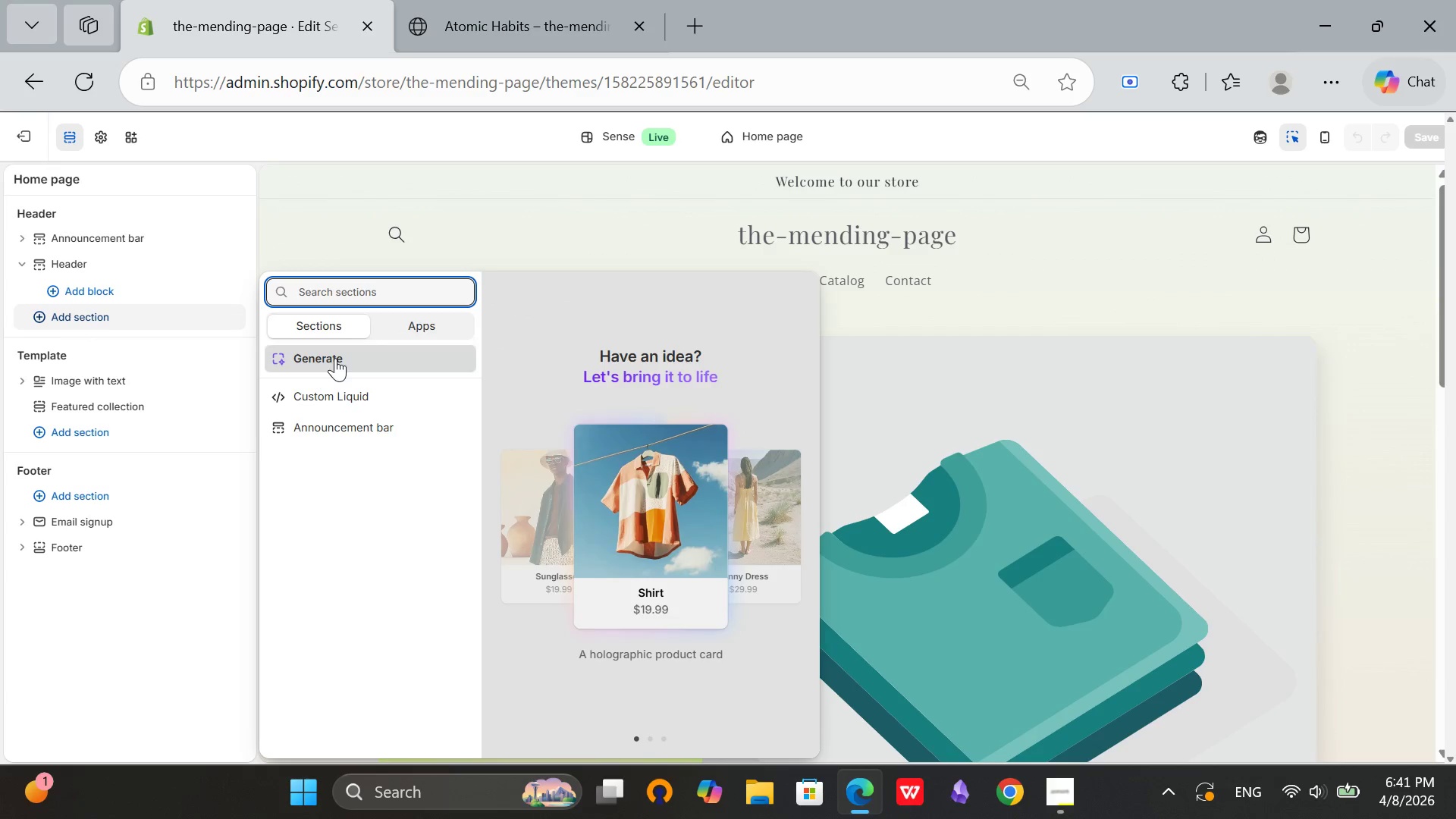 
left_click([406, 323])
 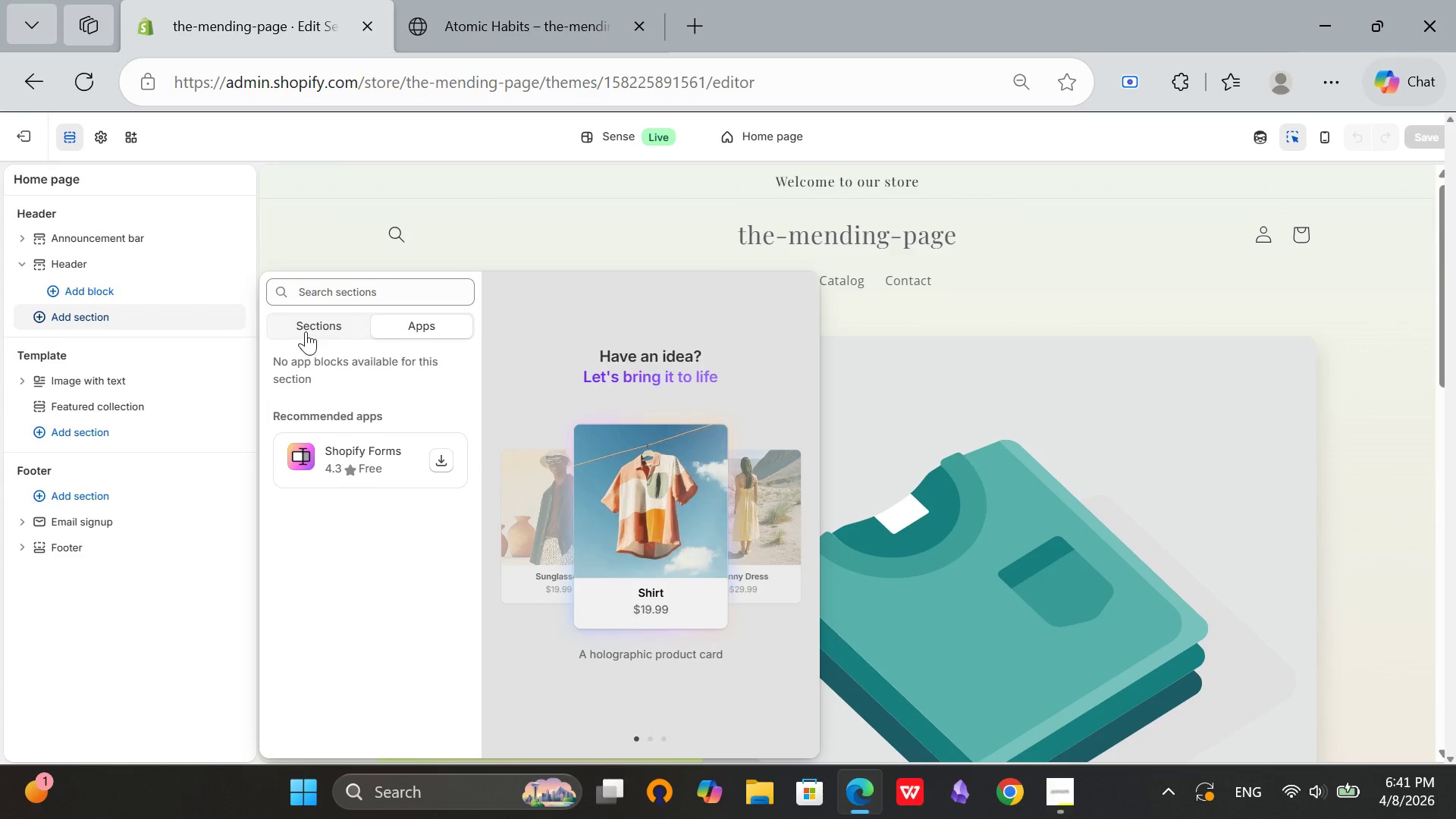 
left_click([306, 331])
 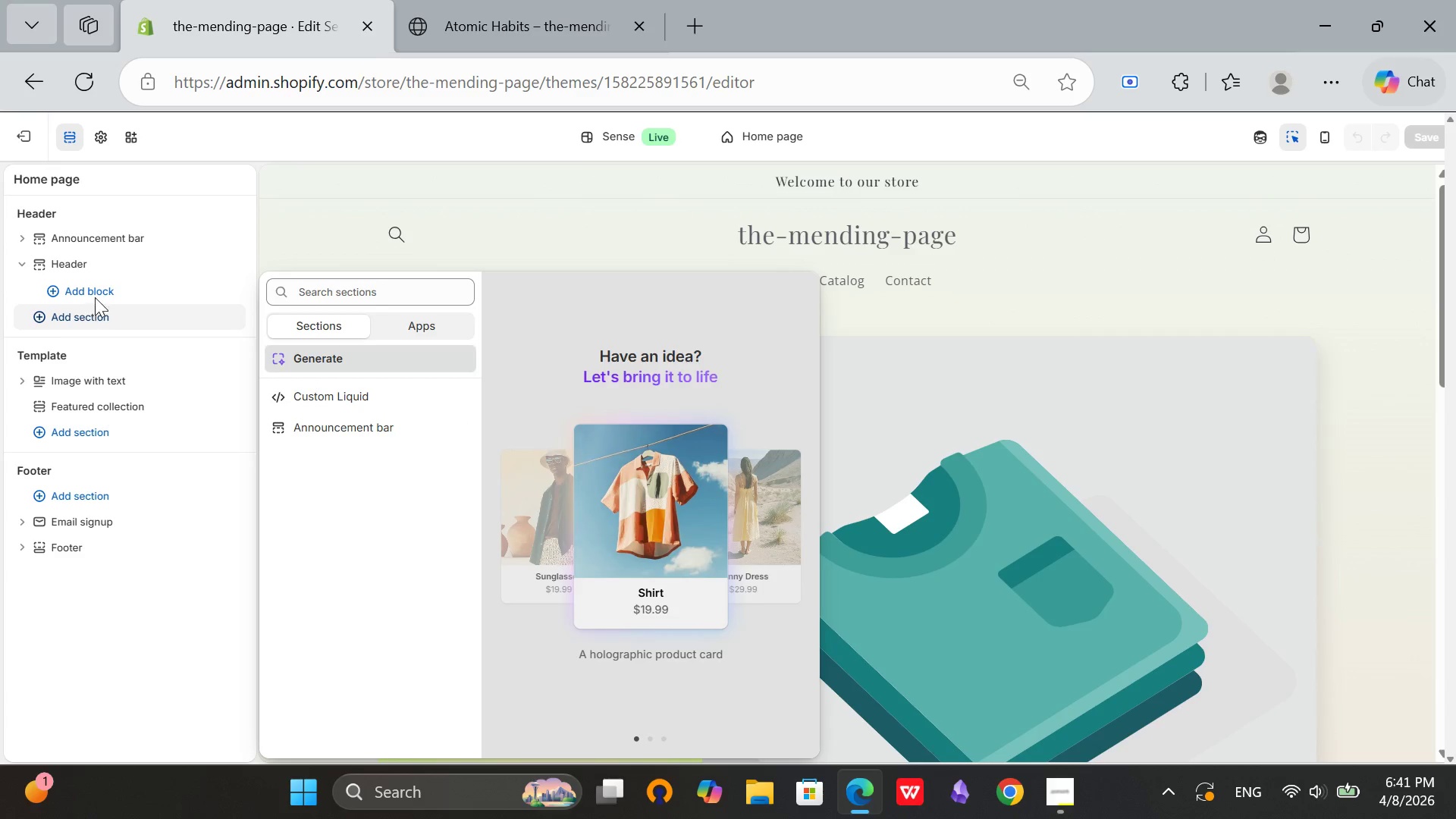 
left_click([80, 265])
 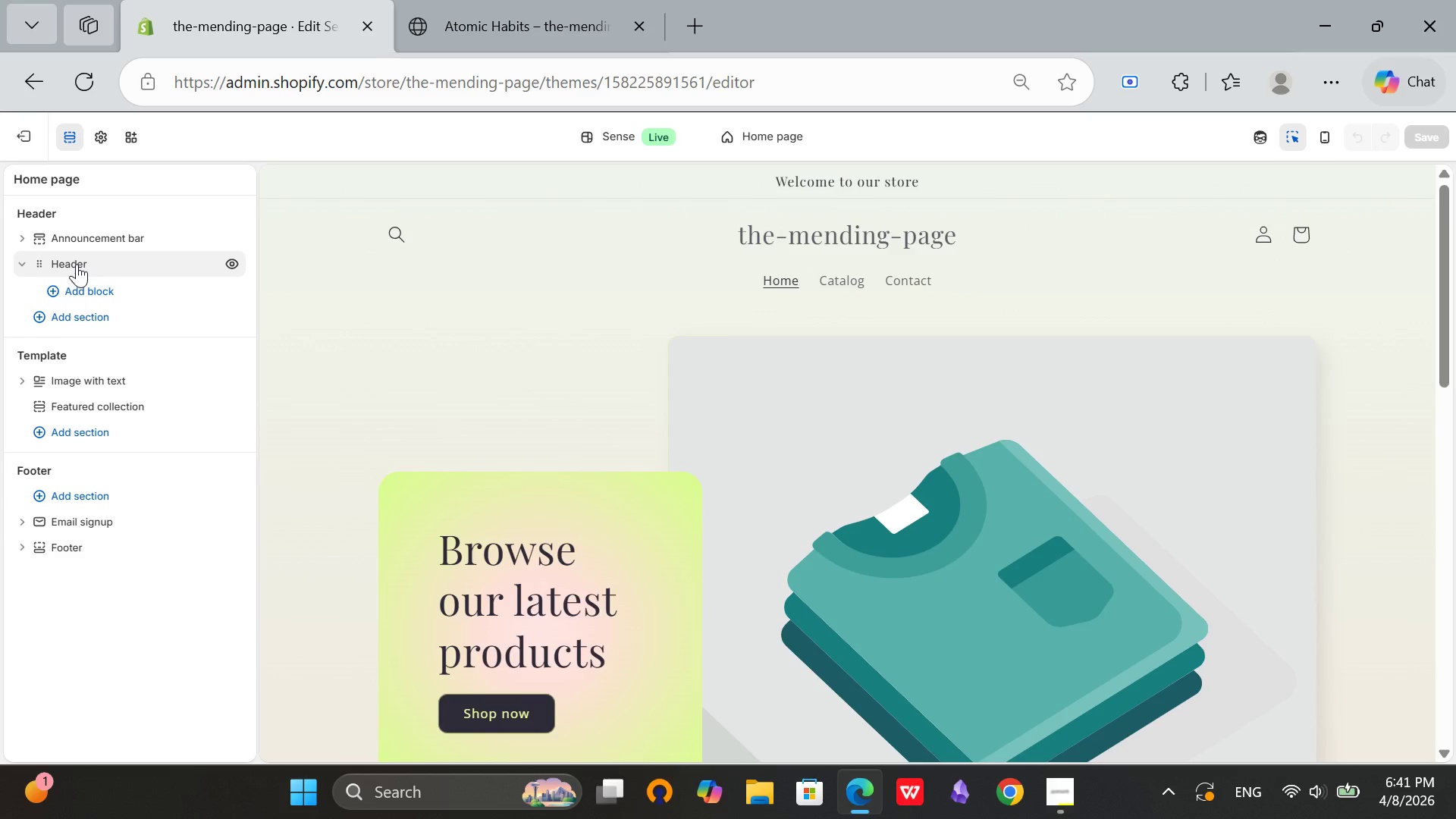 
left_click([77, 264])
 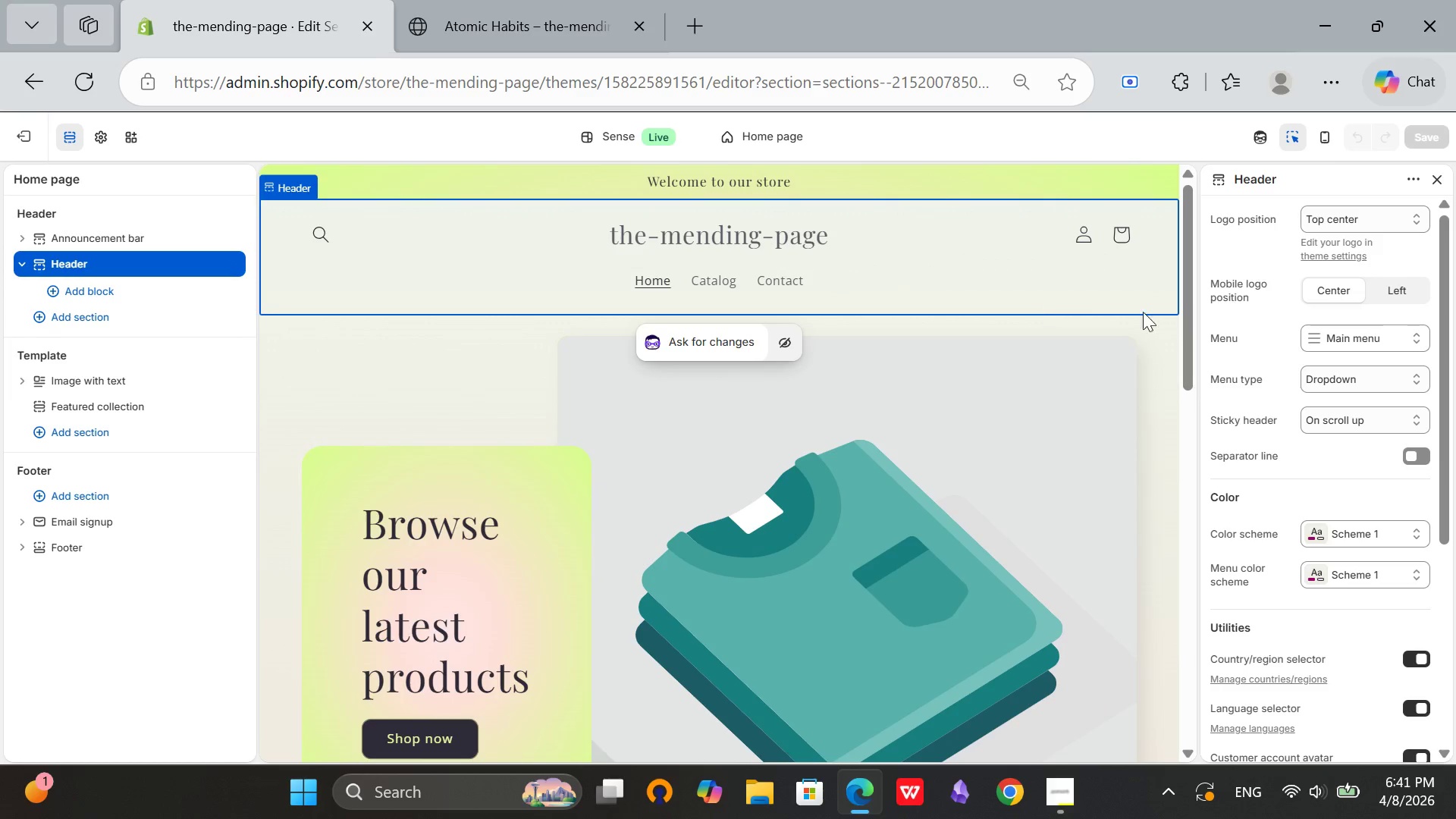 
scroll: coordinate [1351, 569], scroll_direction: down, amount: 7.0
 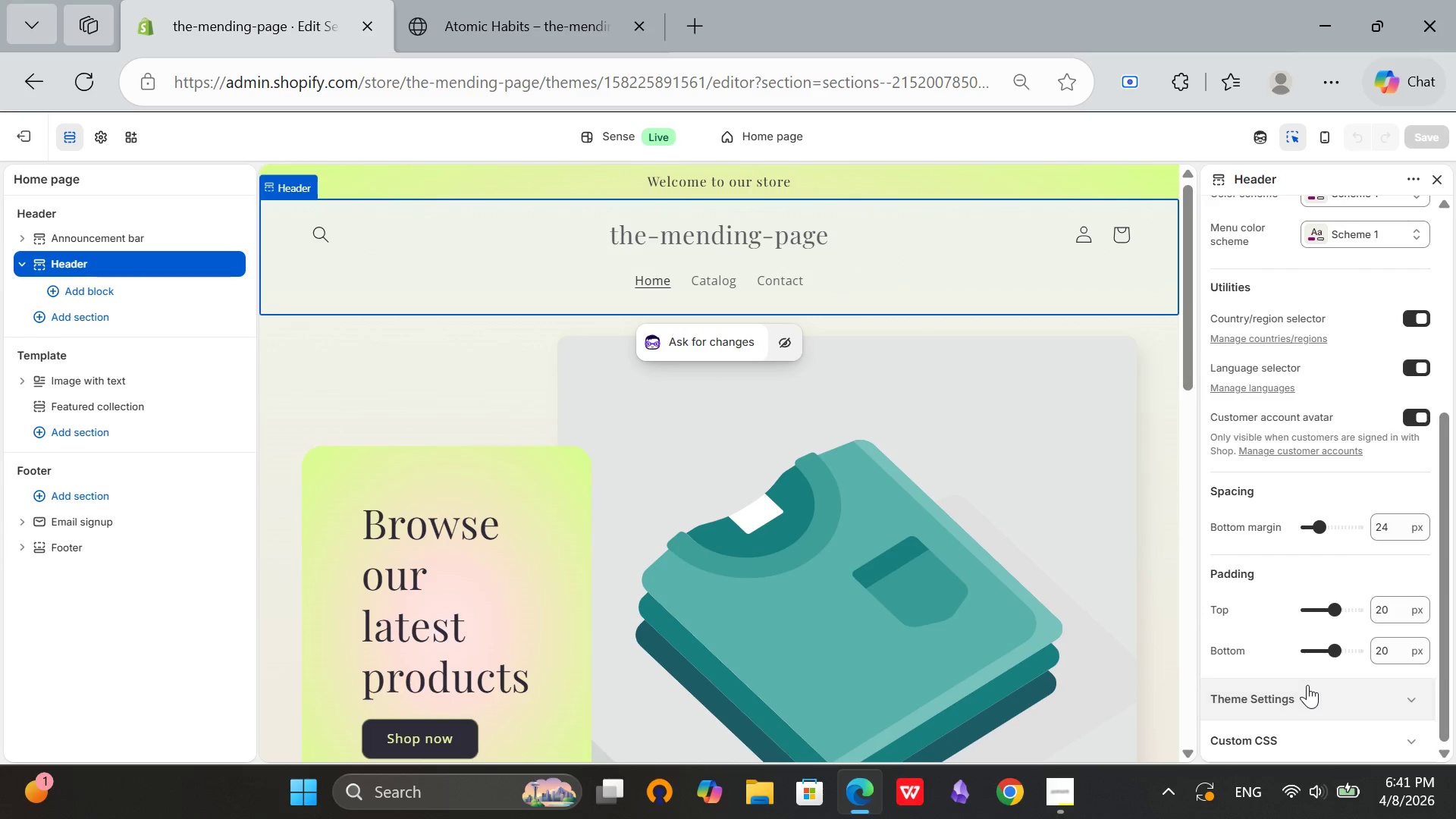 
left_click([1307, 685])
 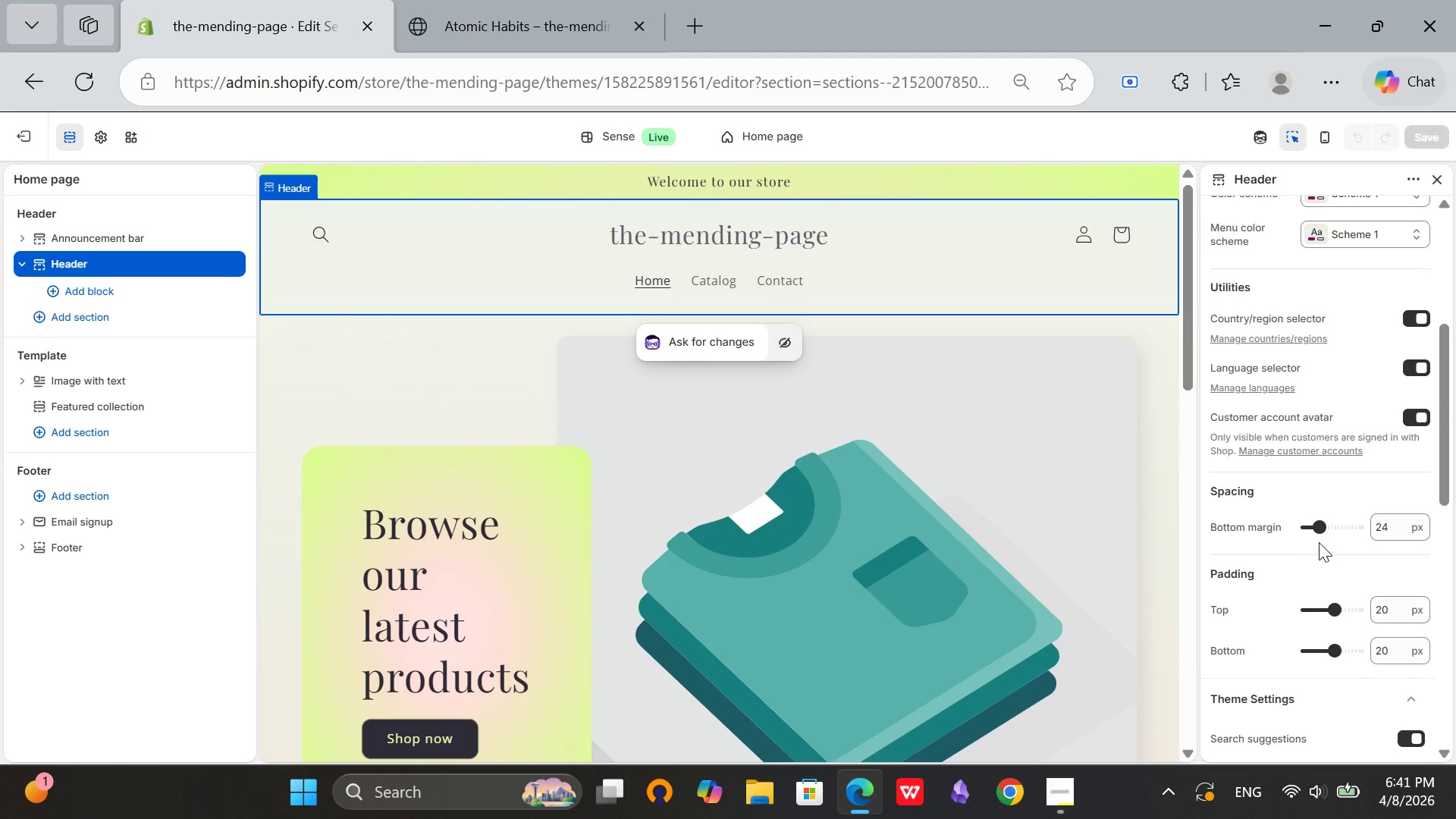 
scroll: coordinate [1267, 490], scroll_direction: down, amount: 9.0
 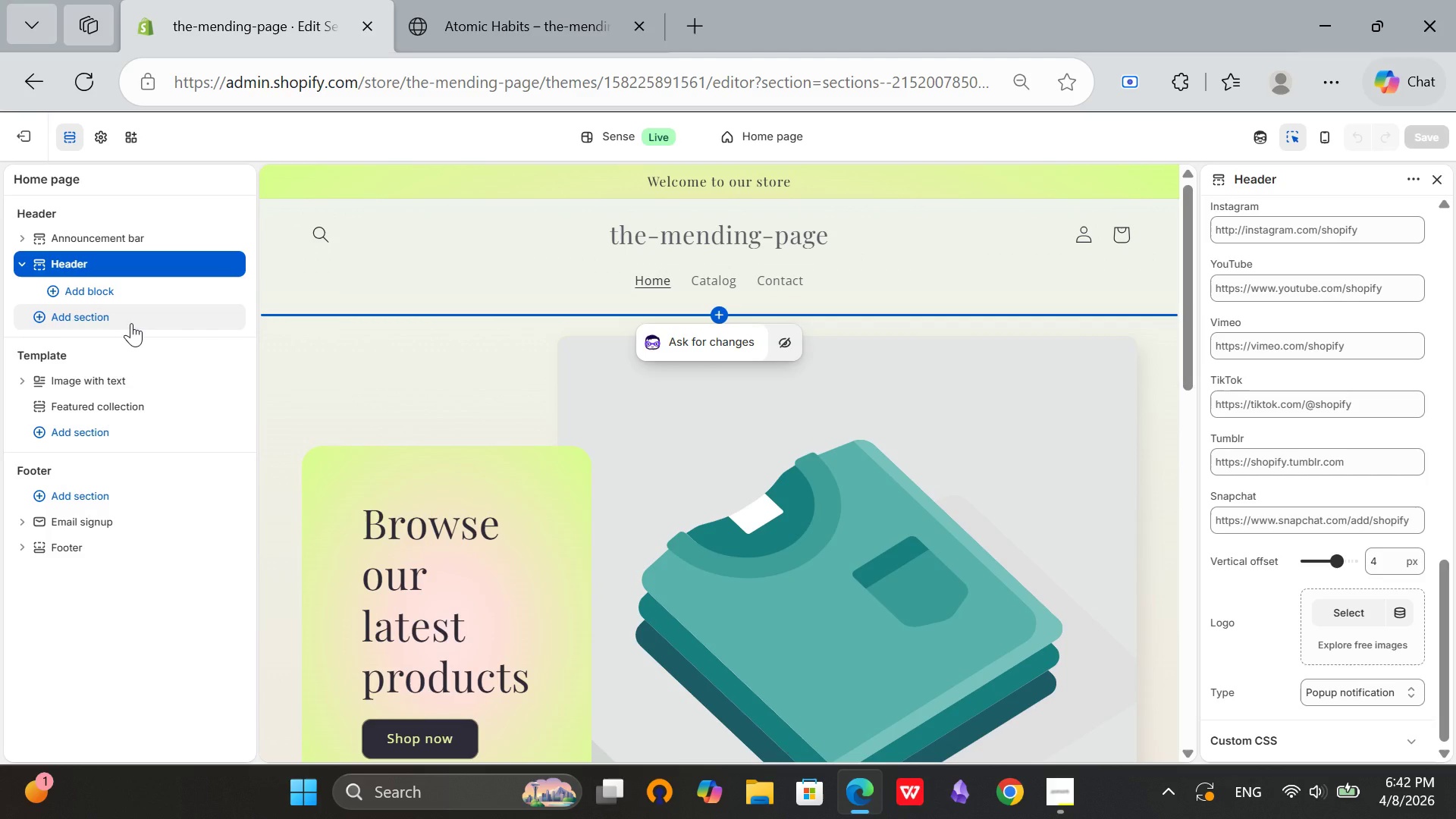 
wait(23.91)
 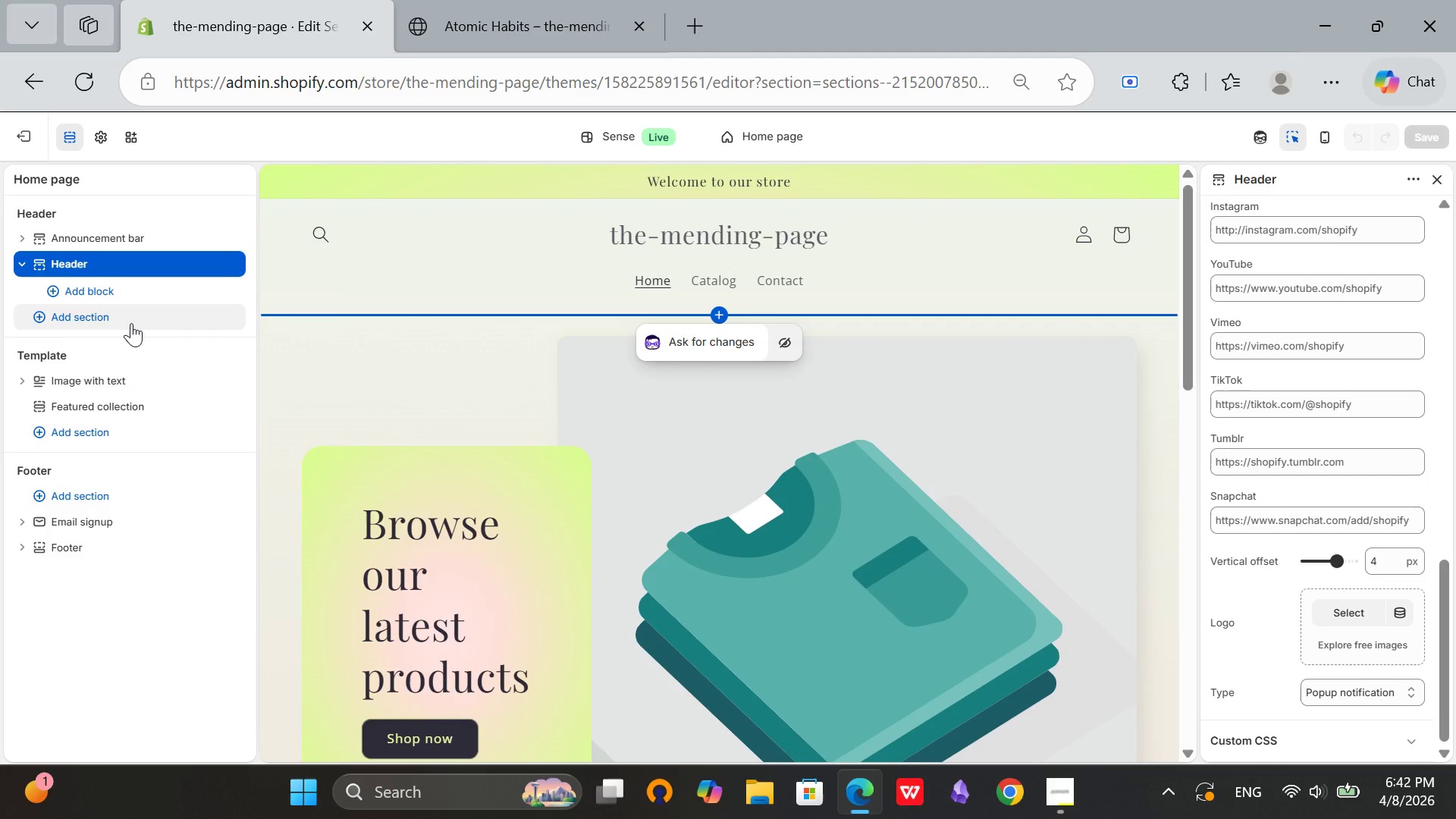 
left_click([1434, 174])
 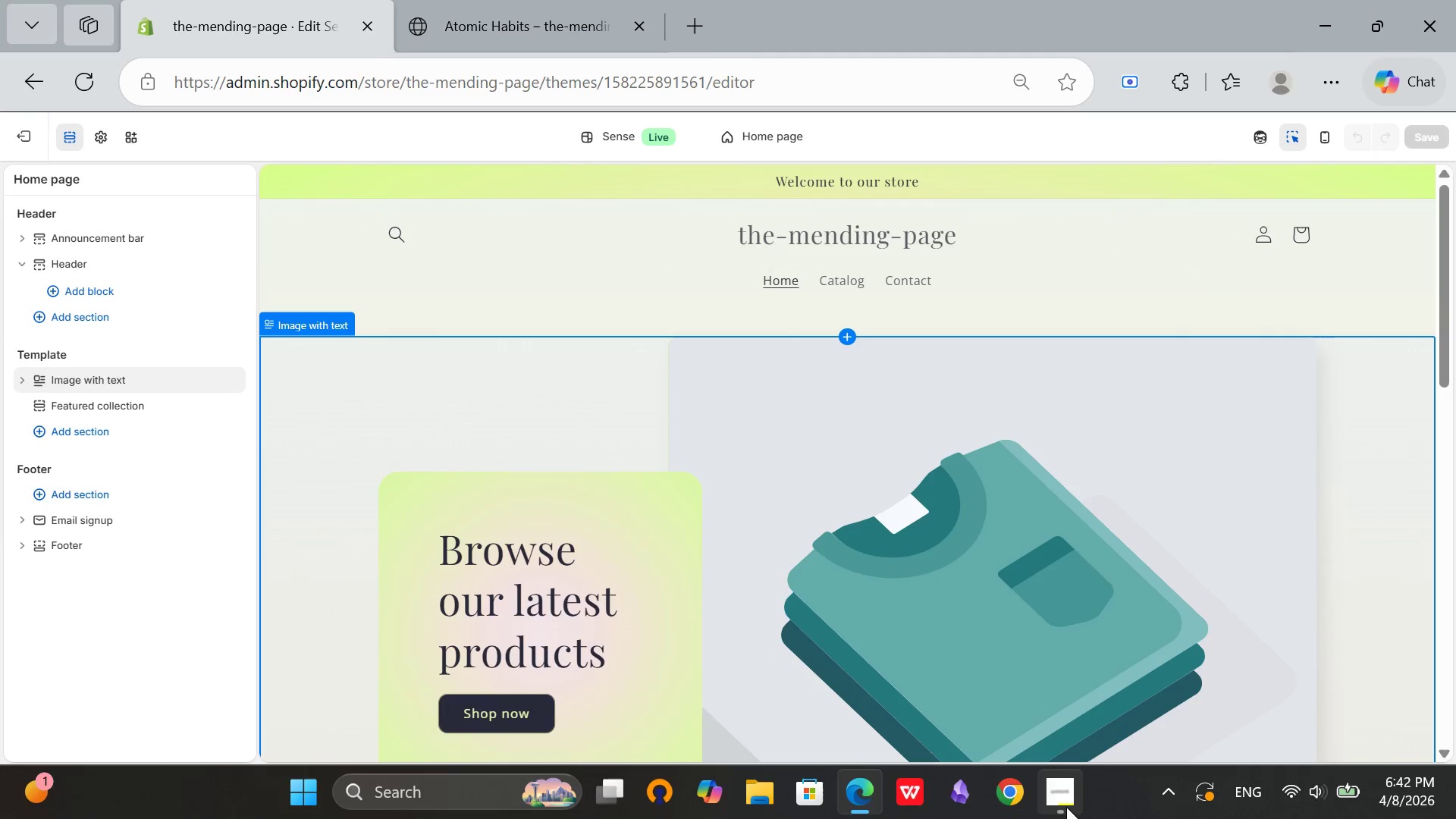 
left_click([1065, 808])